 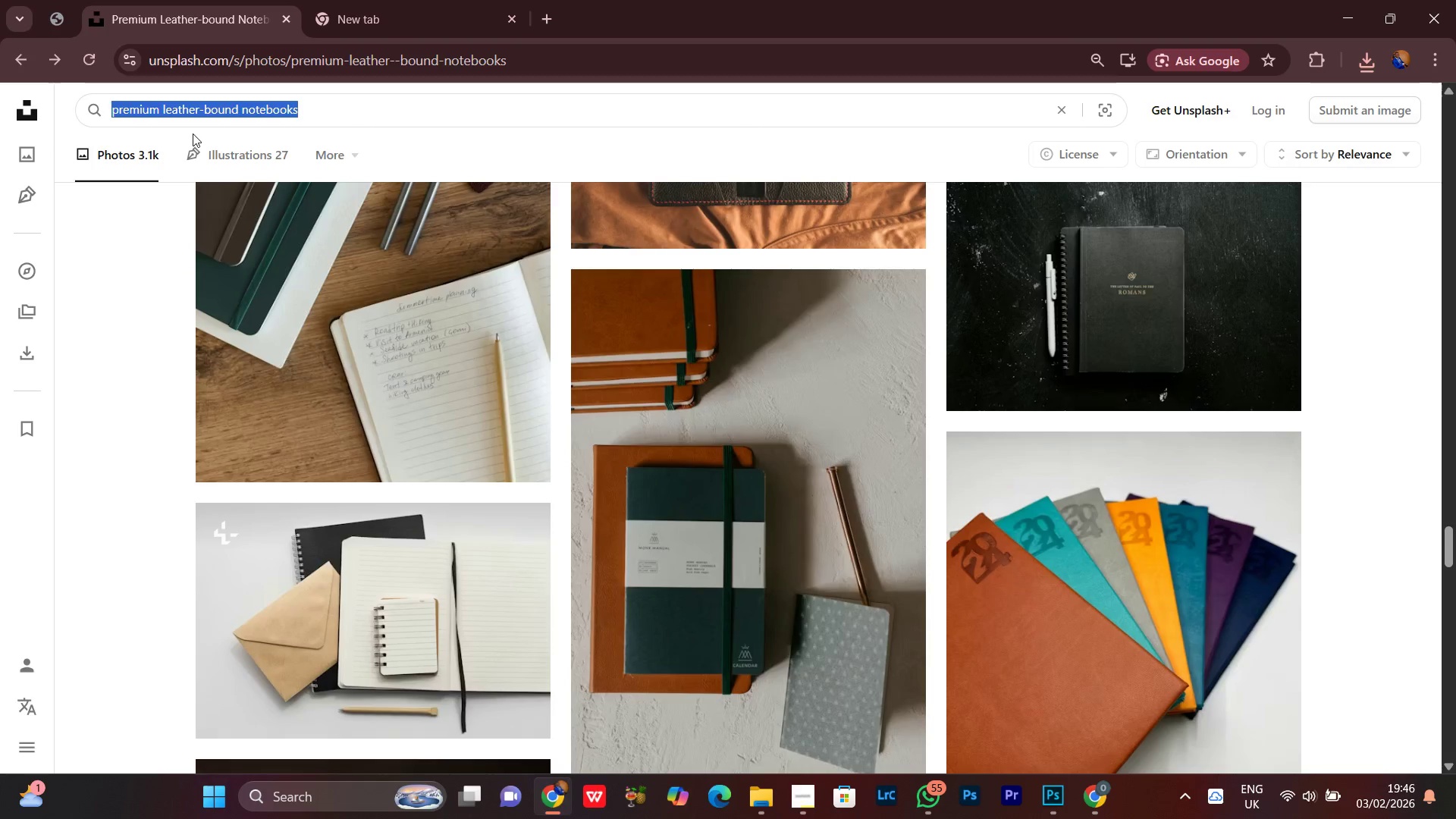 
key(Control+V)
 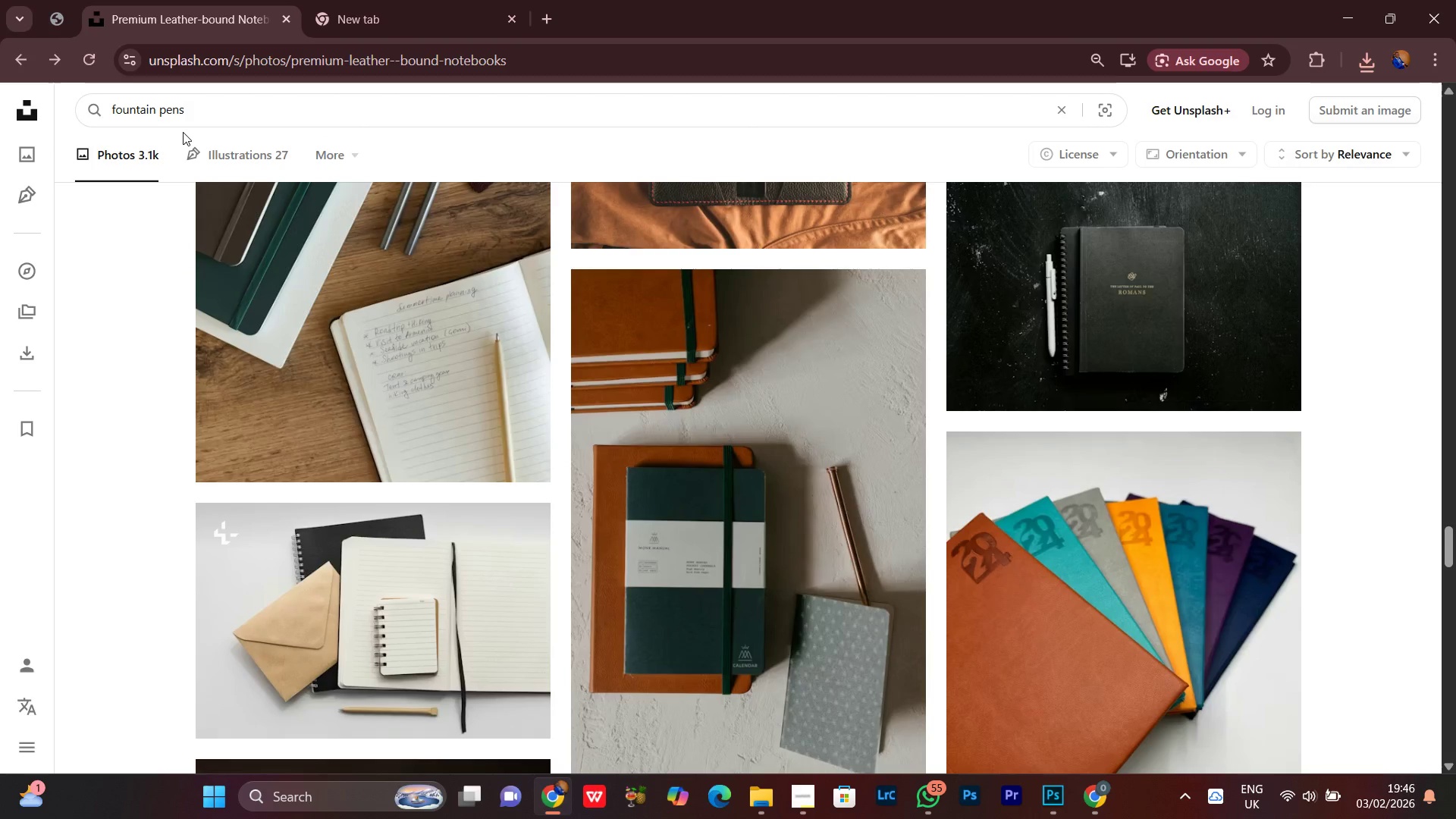 
key(Enter)
 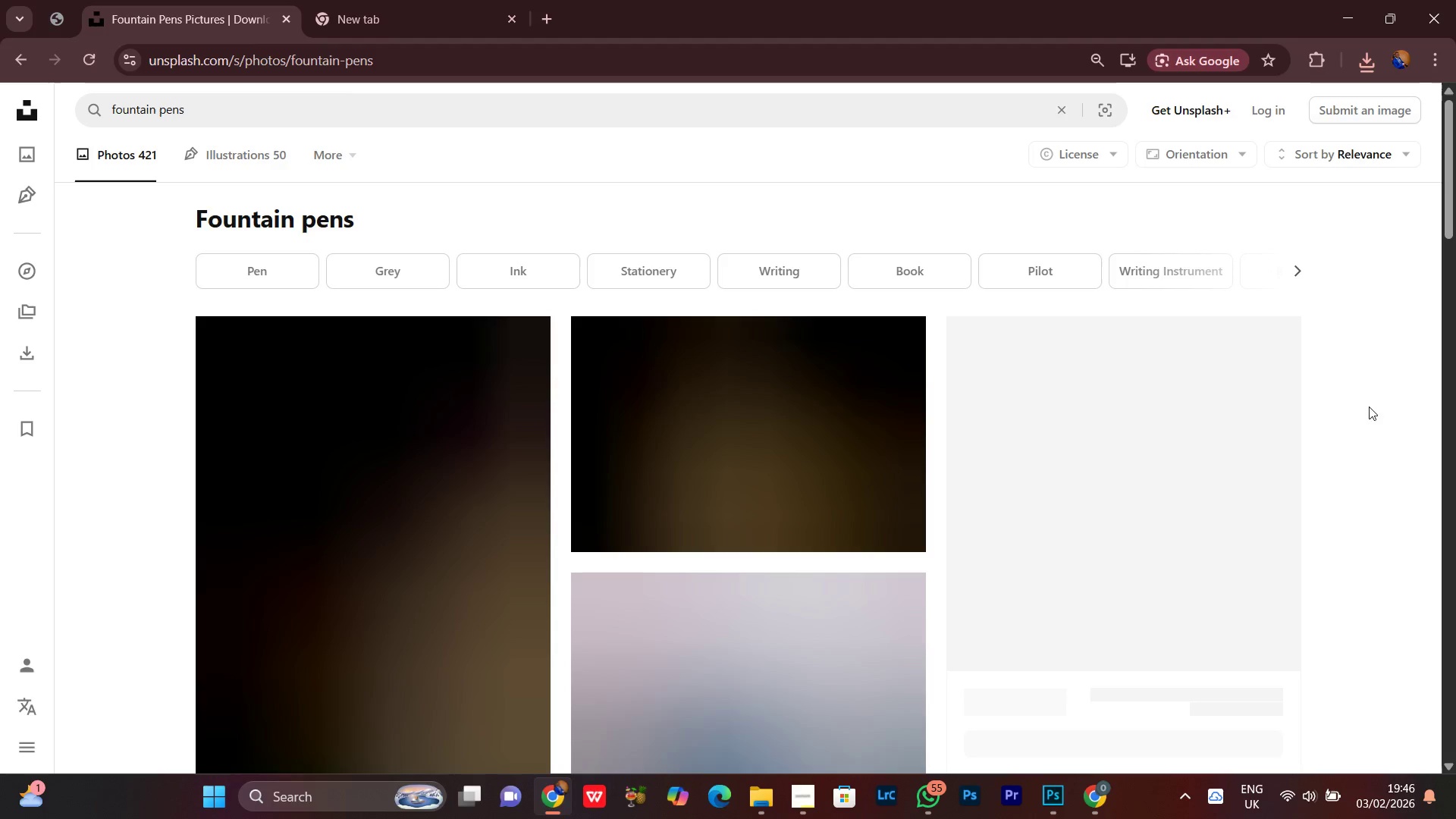 
scroll: coordinate [1367, 413], scroll_direction: up, amount: 1.0
 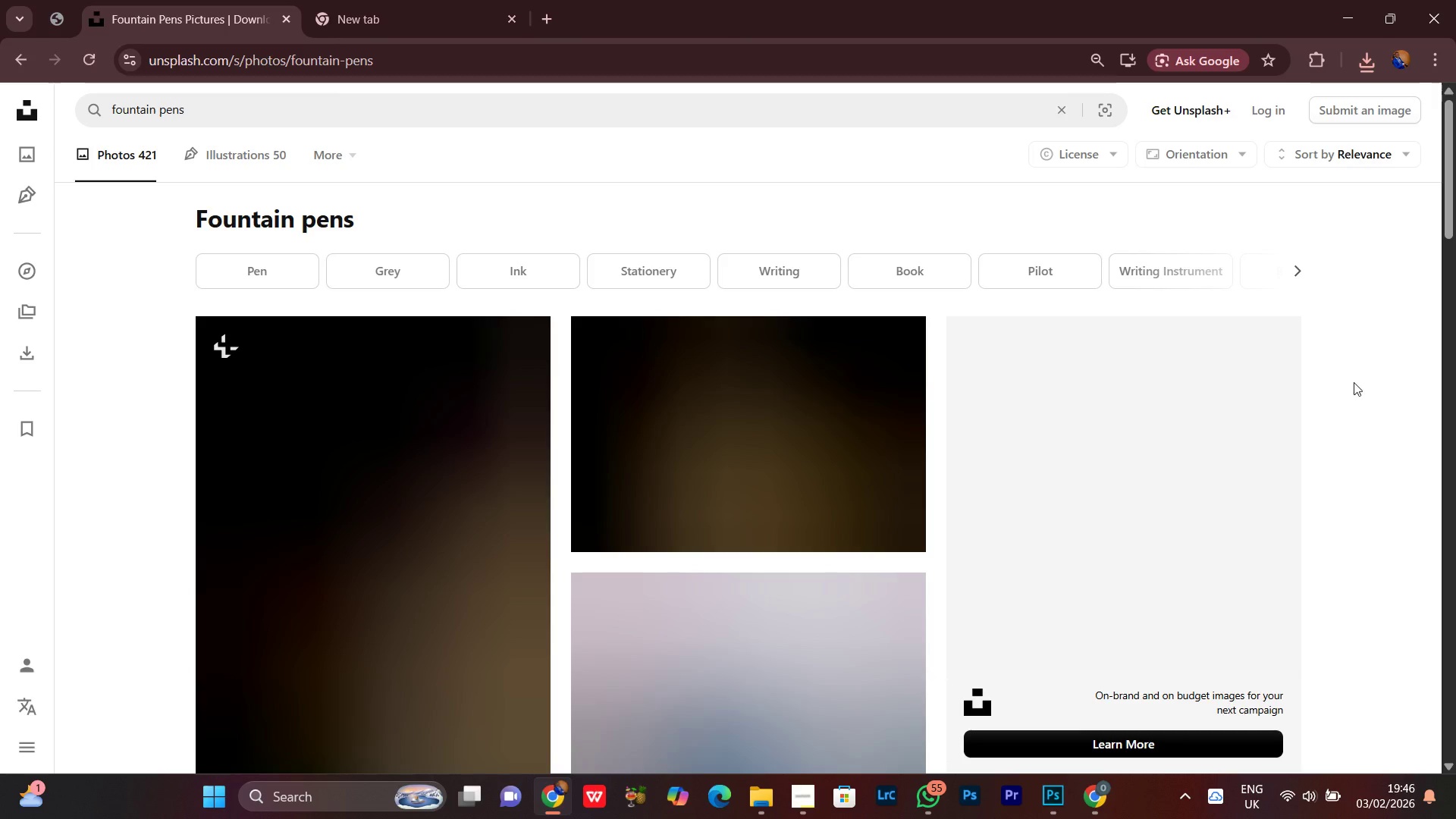 
scroll: coordinate [1359, 399], scroll_direction: down, amount: 3.0
 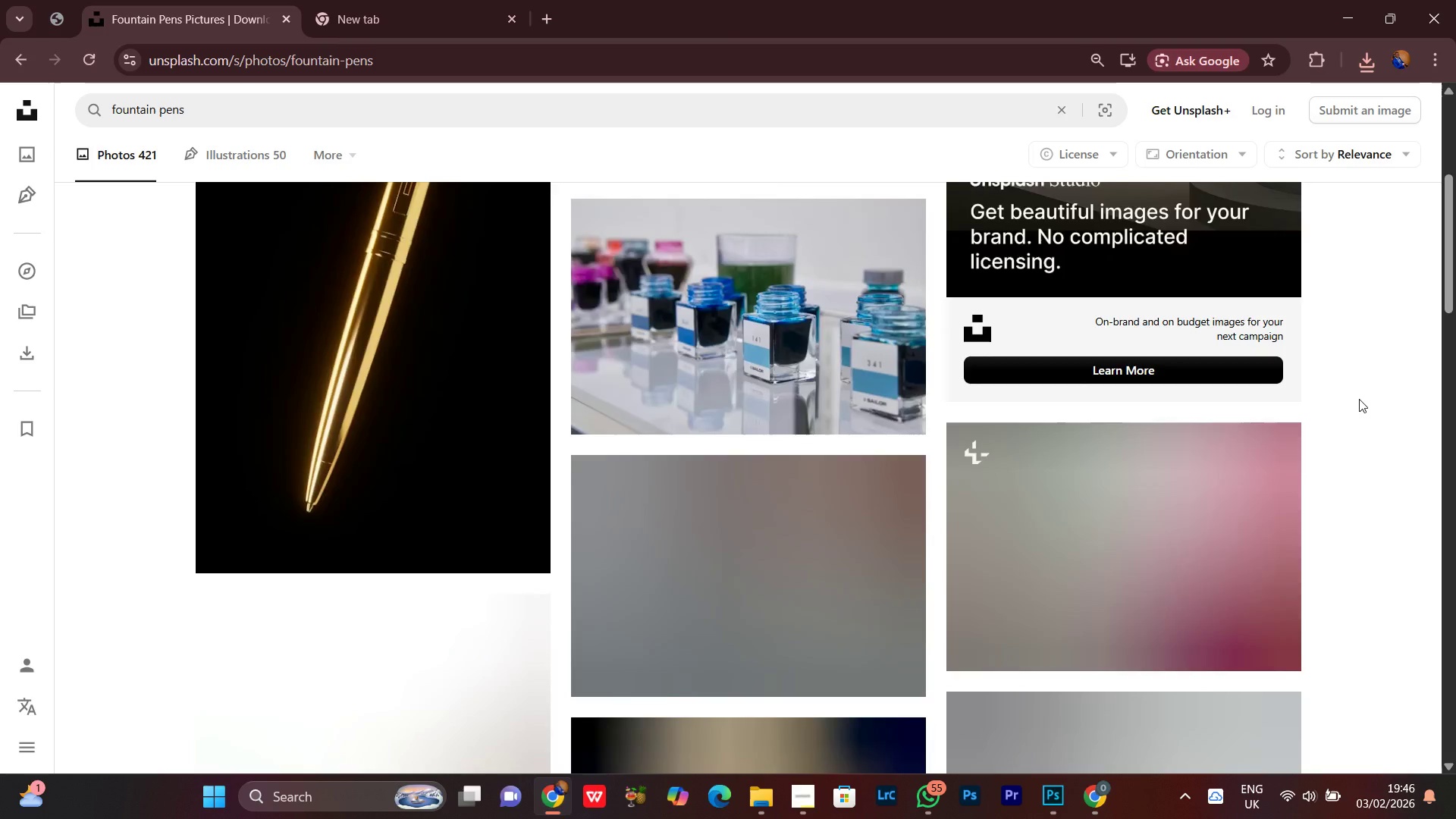 
scroll: coordinate [1359, 399], scroll_direction: up, amount: 3.0
 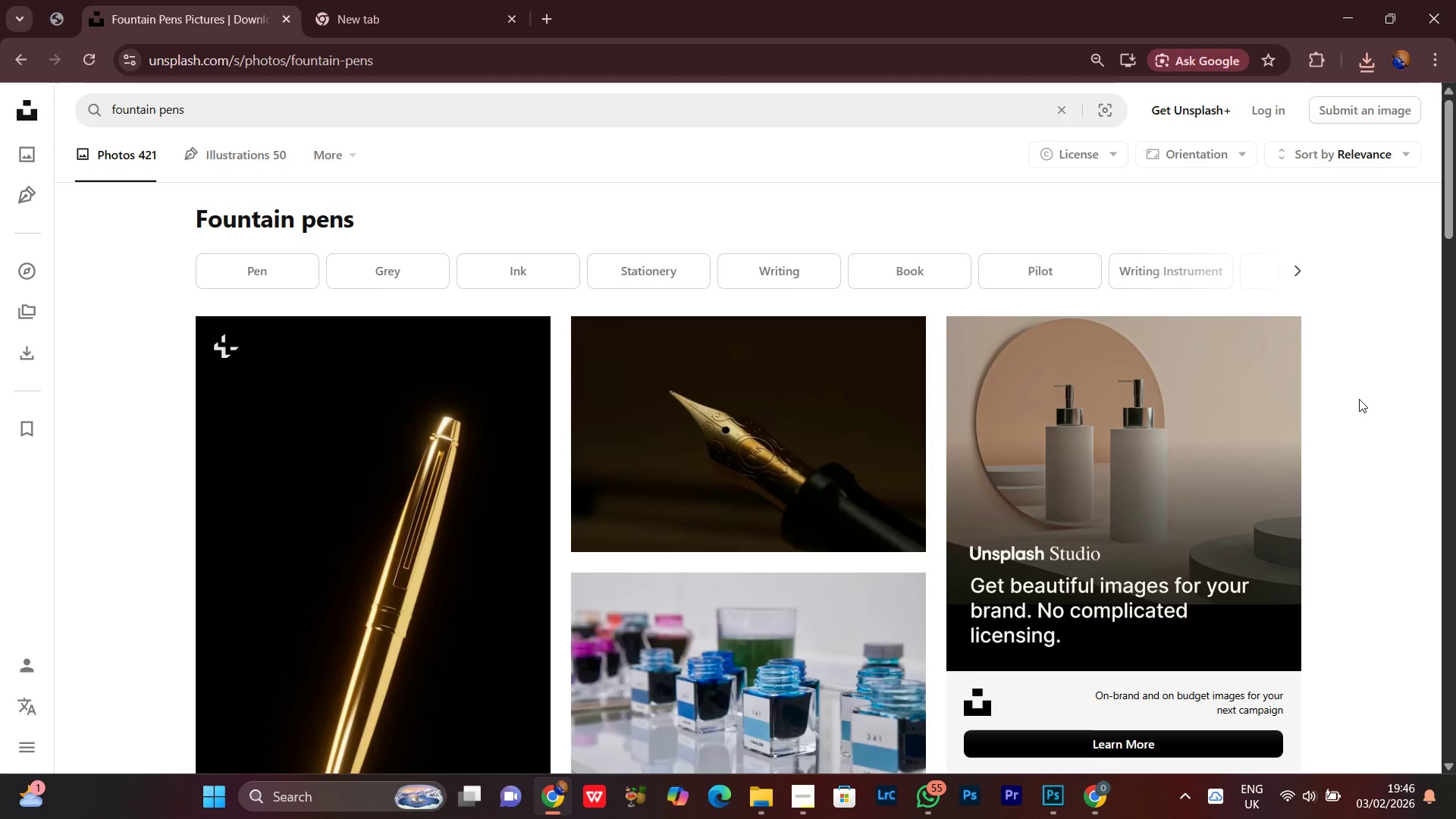 
scroll: coordinate [1359, 399], scroll_direction: down, amount: 8.0
 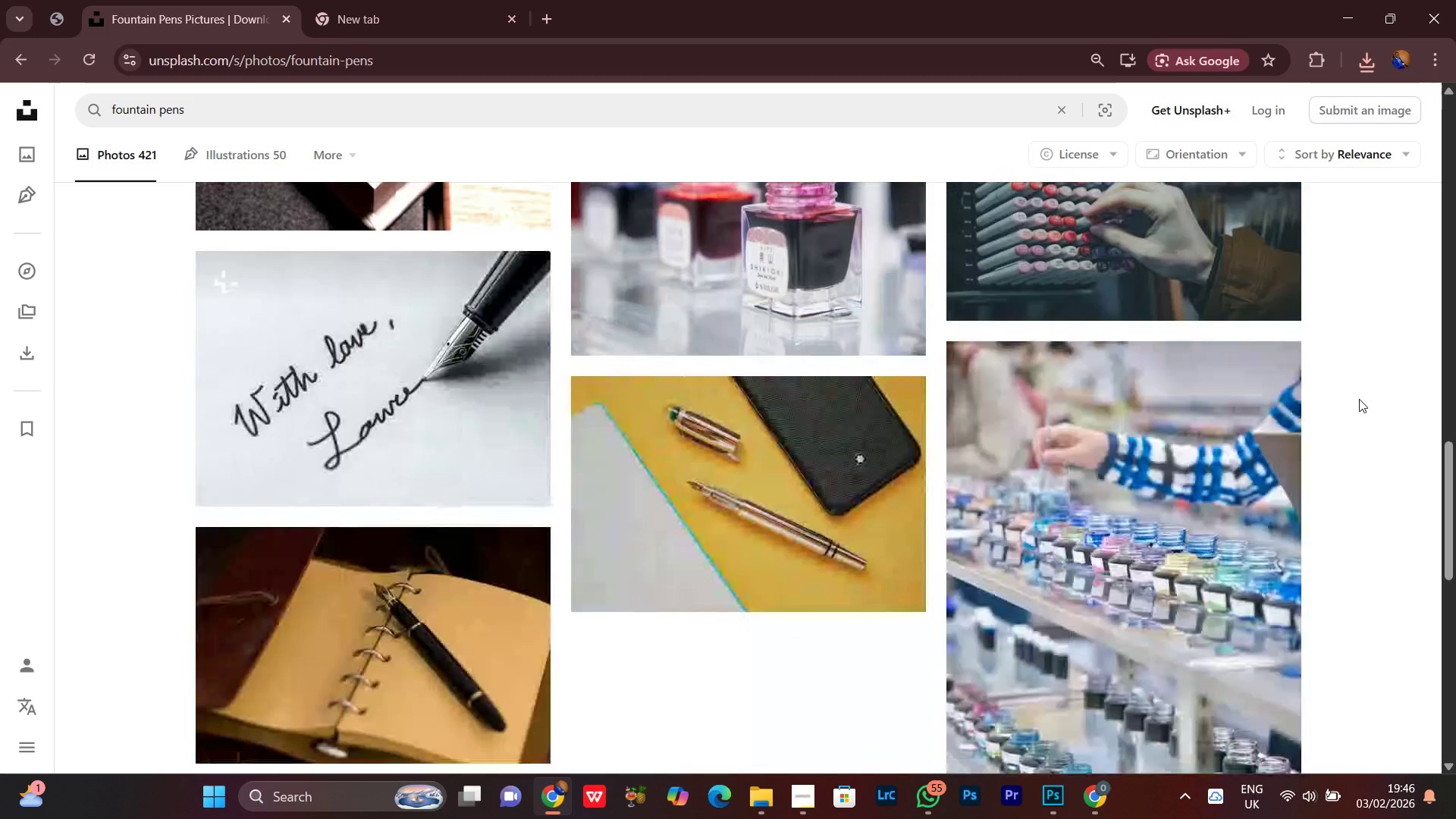 
scroll: coordinate [1359, 399], scroll_direction: up, amount: 4.0
 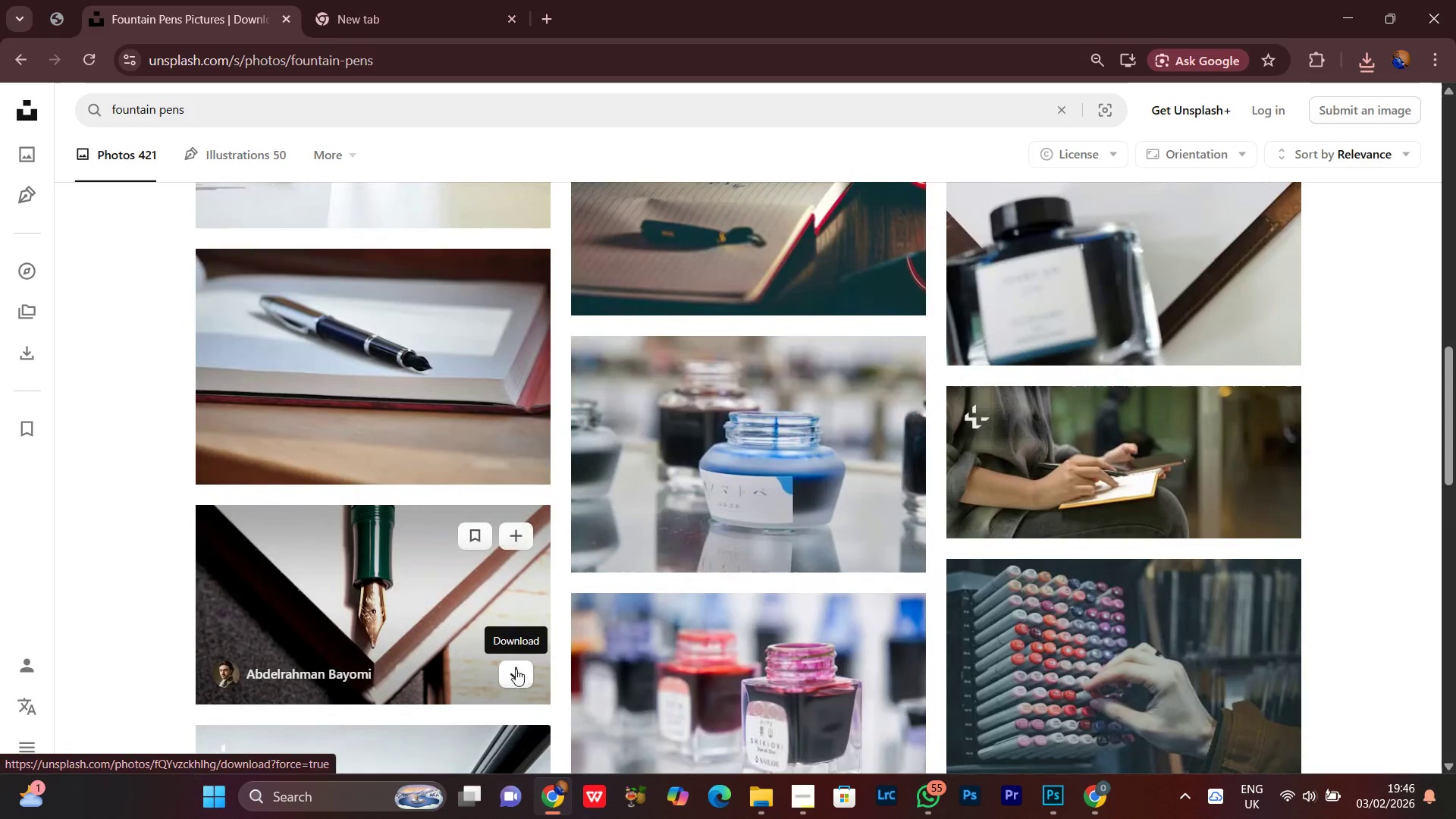 
left_click([516, 669])
 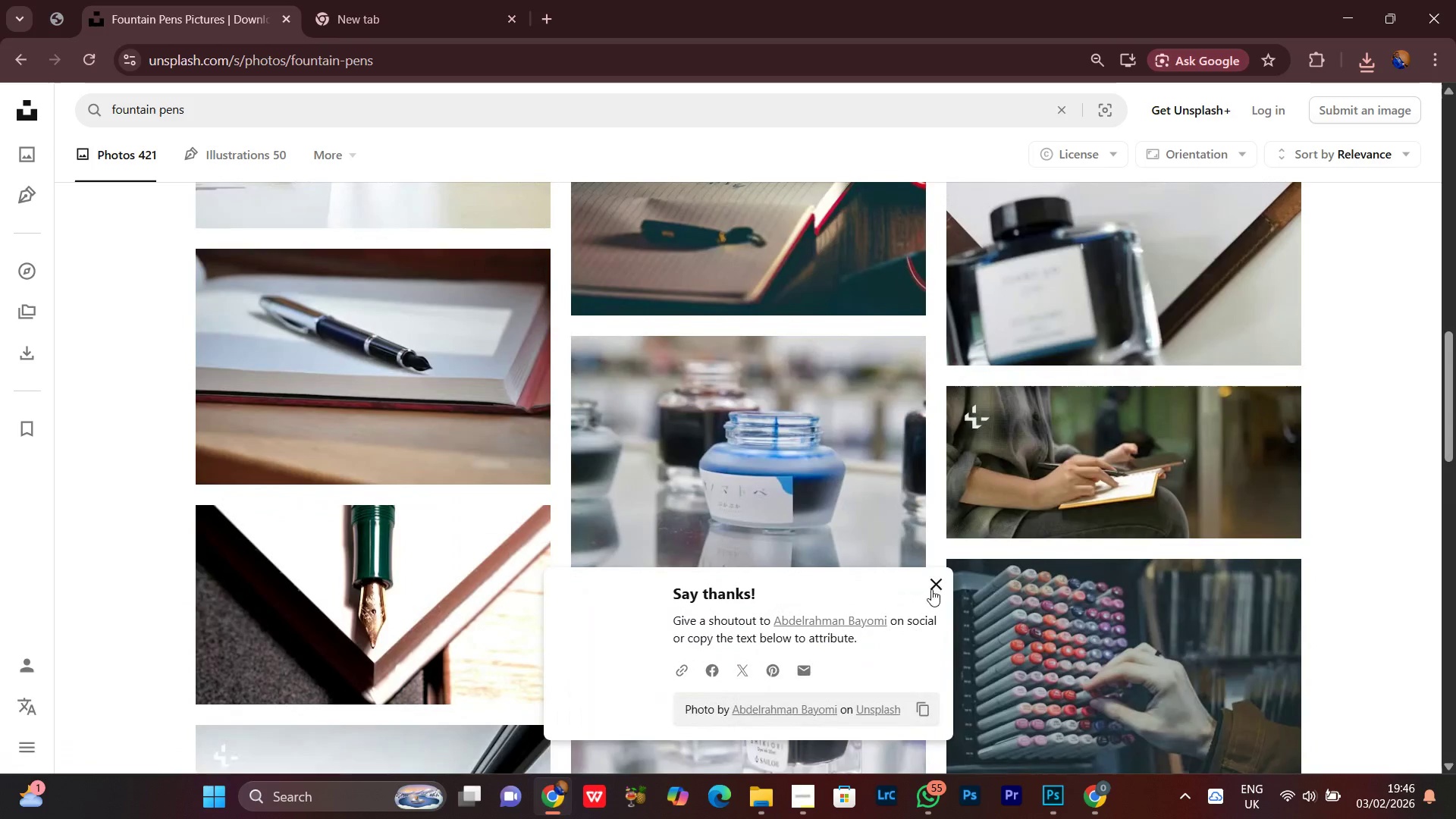 
left_click([937, 583])
 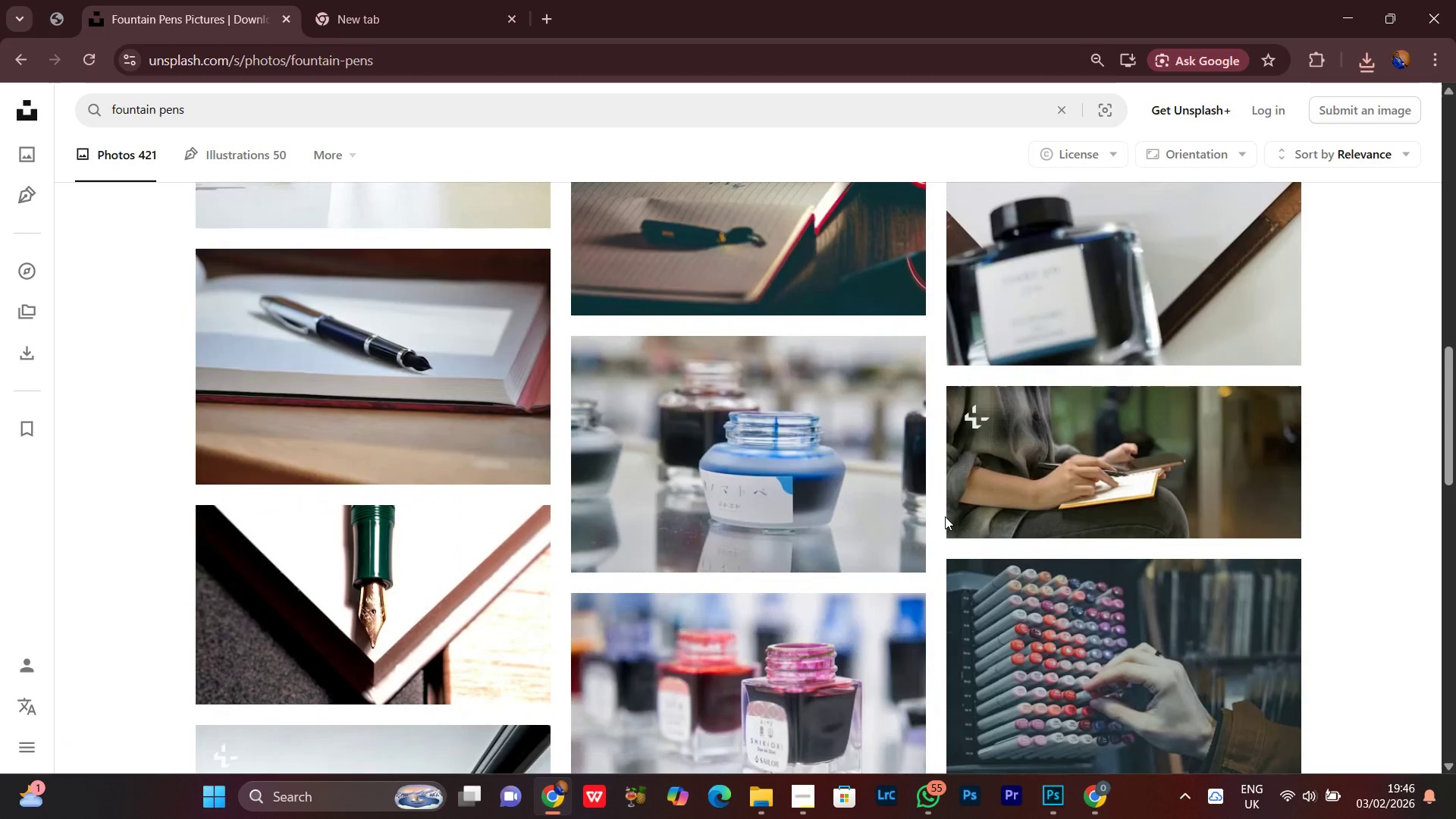 
scroll: coordinate [946, 516], scroll_direction: down, amount: 2.0
 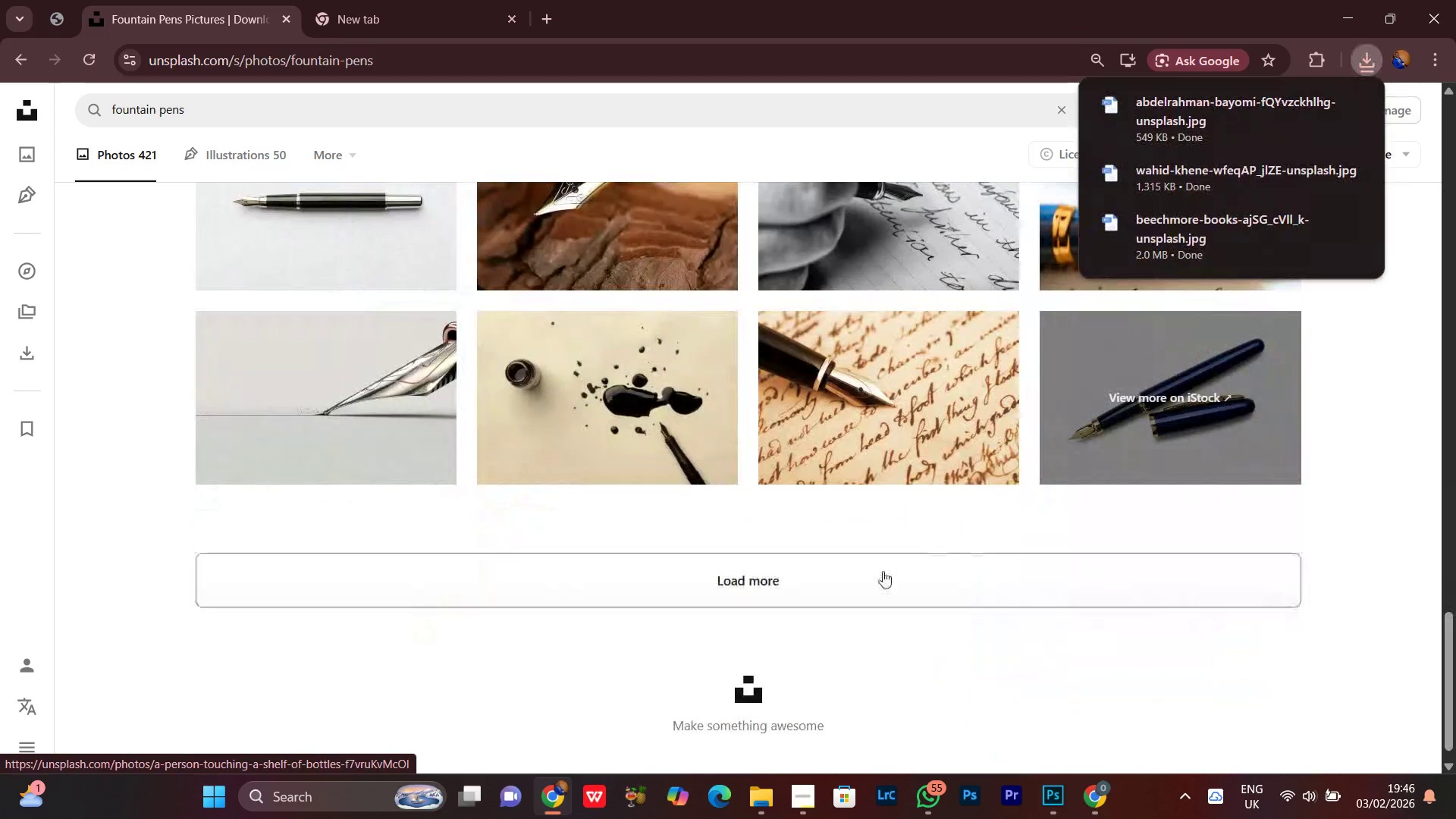 
left_click([861, 580])
 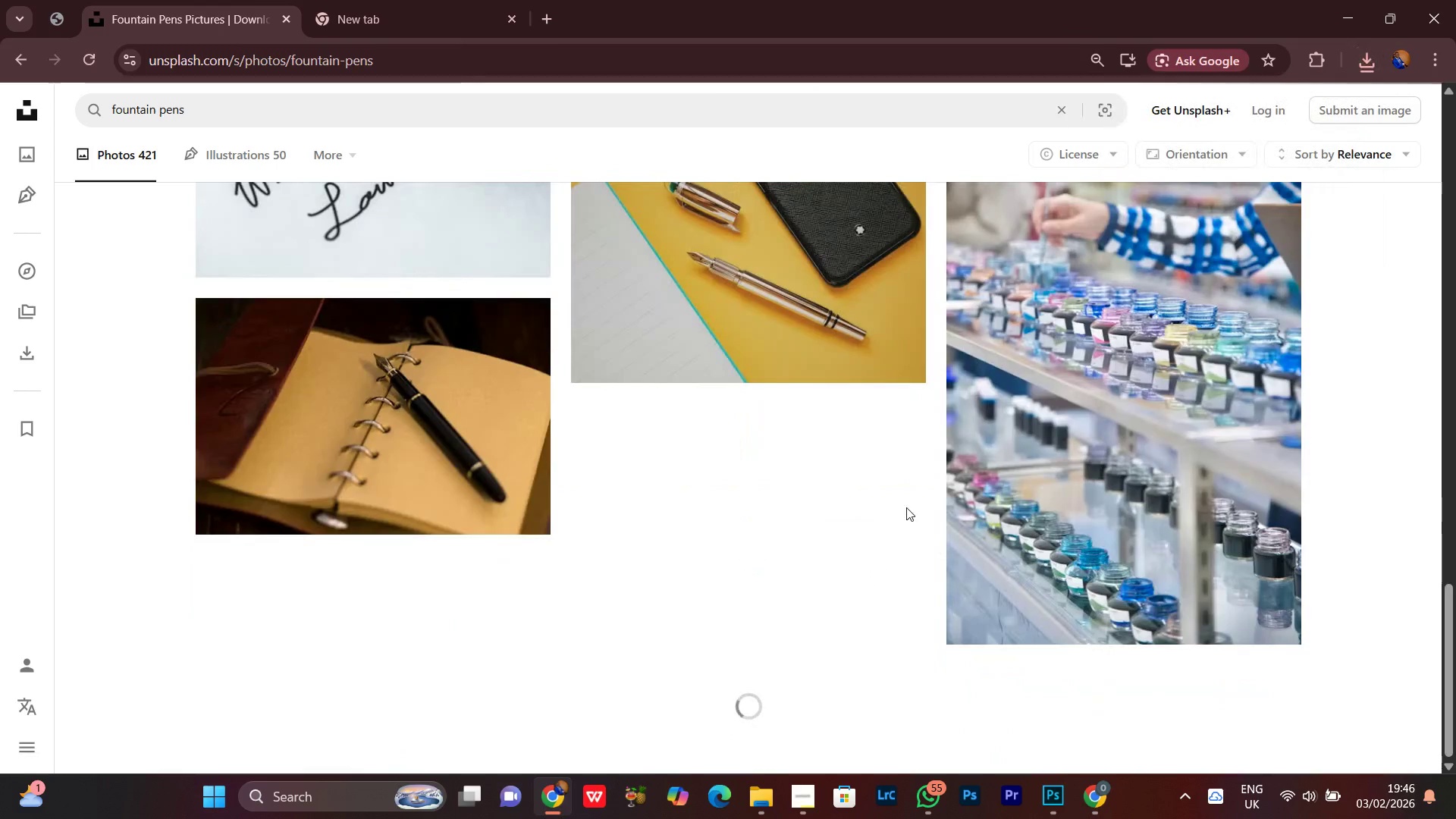 
scroll: coordinate [906, 500], scroll_direction: up, amount: 3.0
 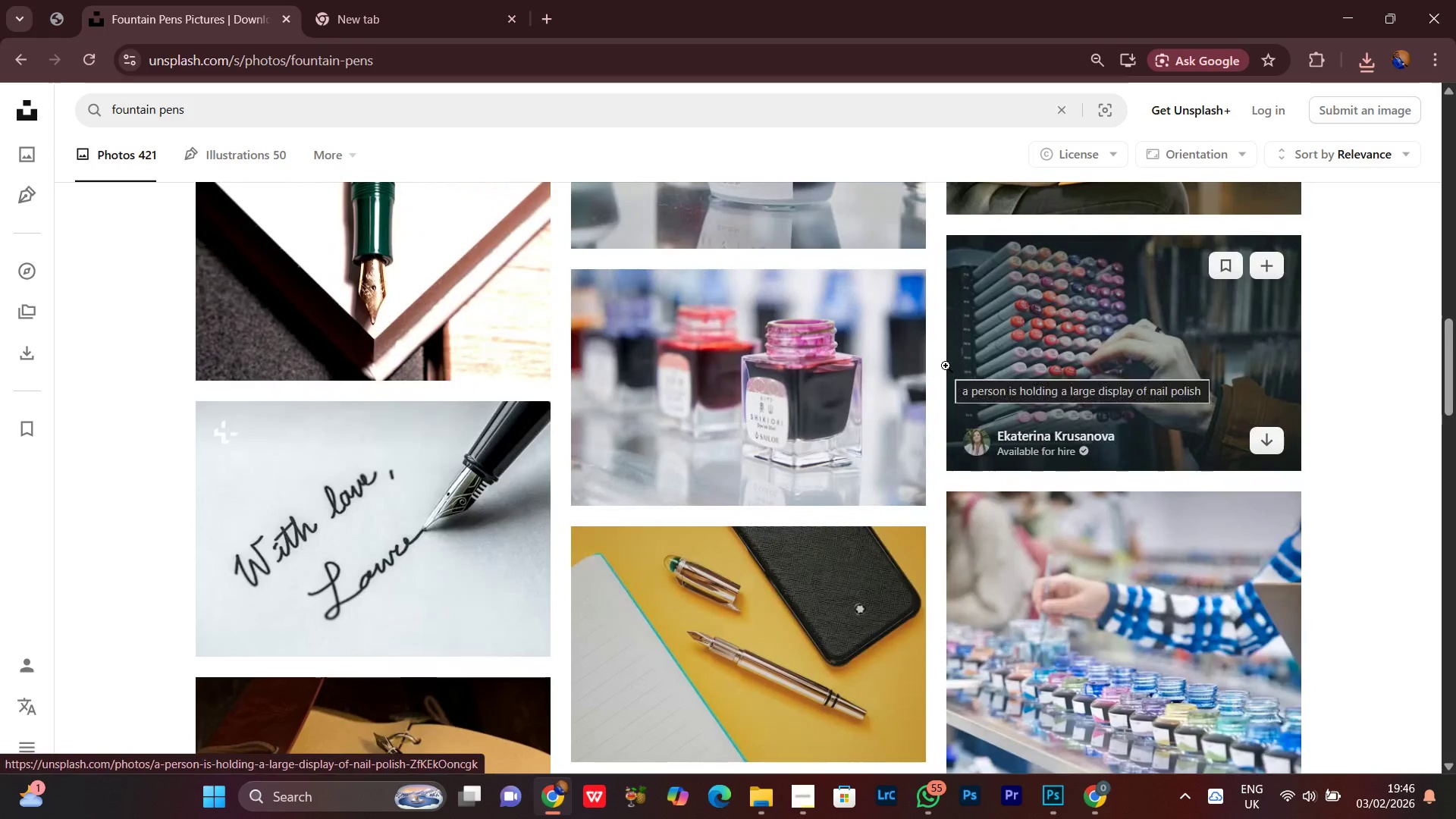 
scroll: coordinate [946, 366], scroll_direction: down, amount: 1.0
 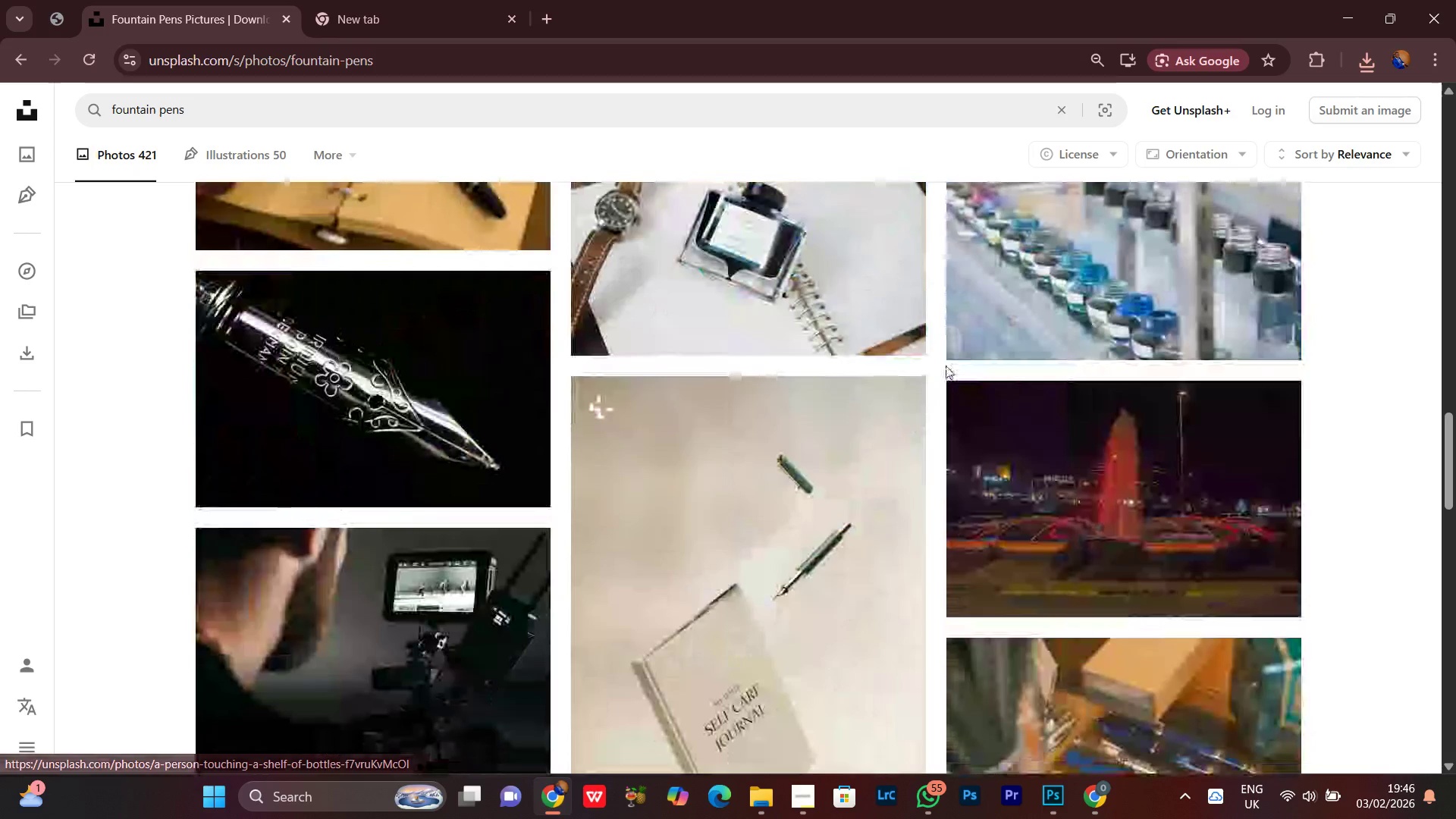 
scroll: coordinate [946, 366], scroll_direction: up, amount: 5.0
 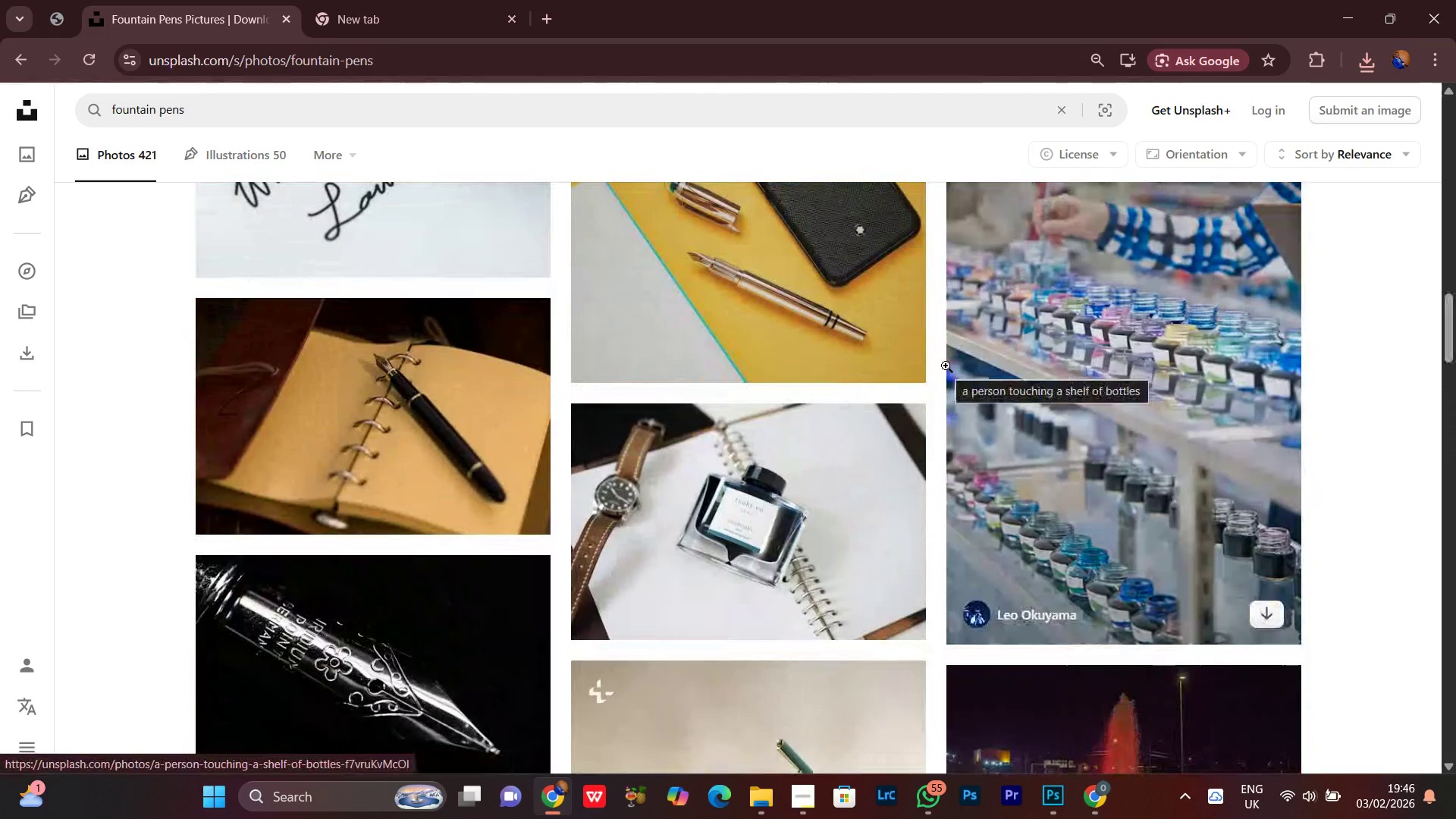 
scroll: coordinate [946, 366], scroll_direction: down, amount: 1.0
 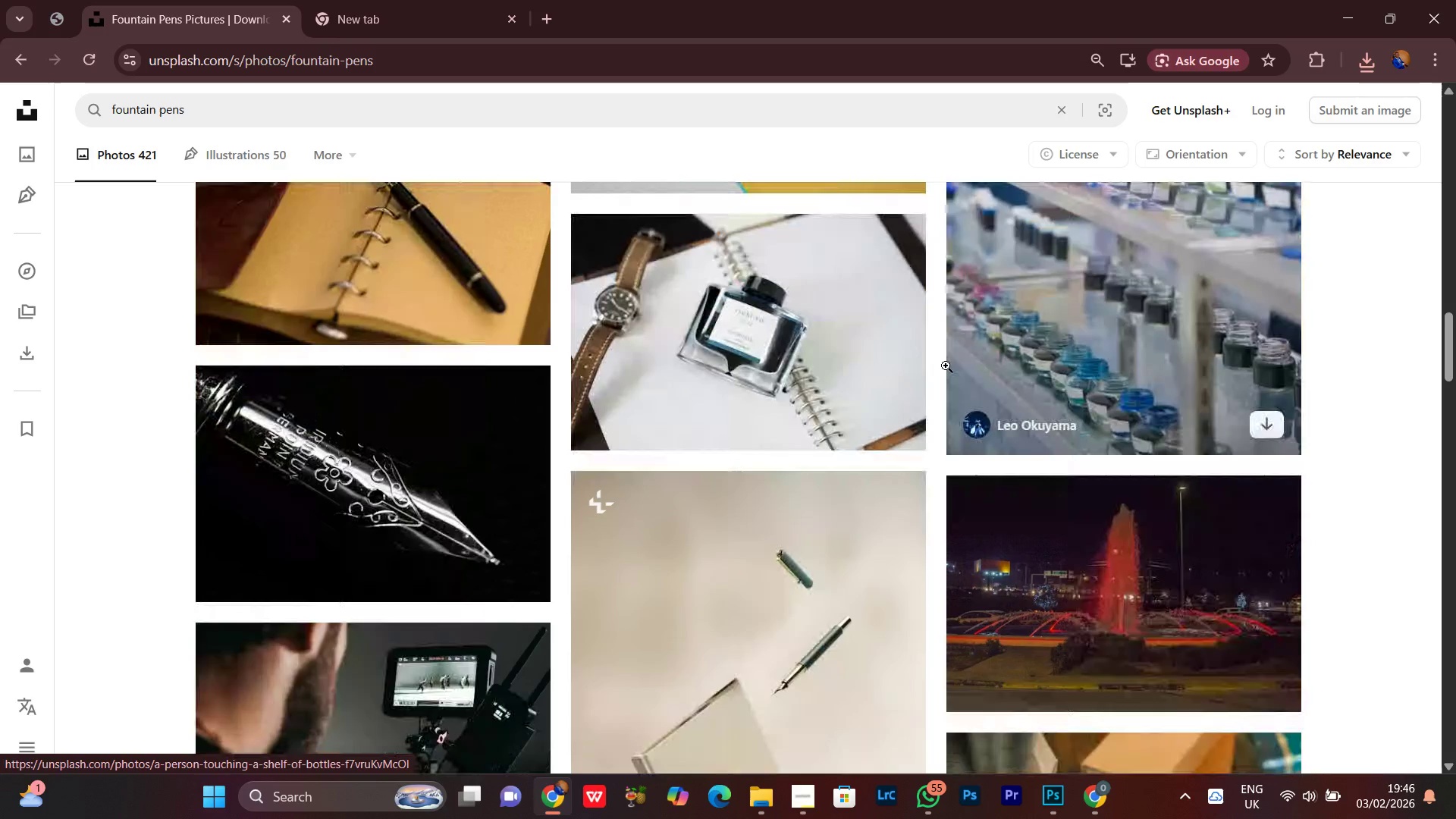 
scroll: coordinate [946, 366], scroll_direction: up, amount: 1.0
 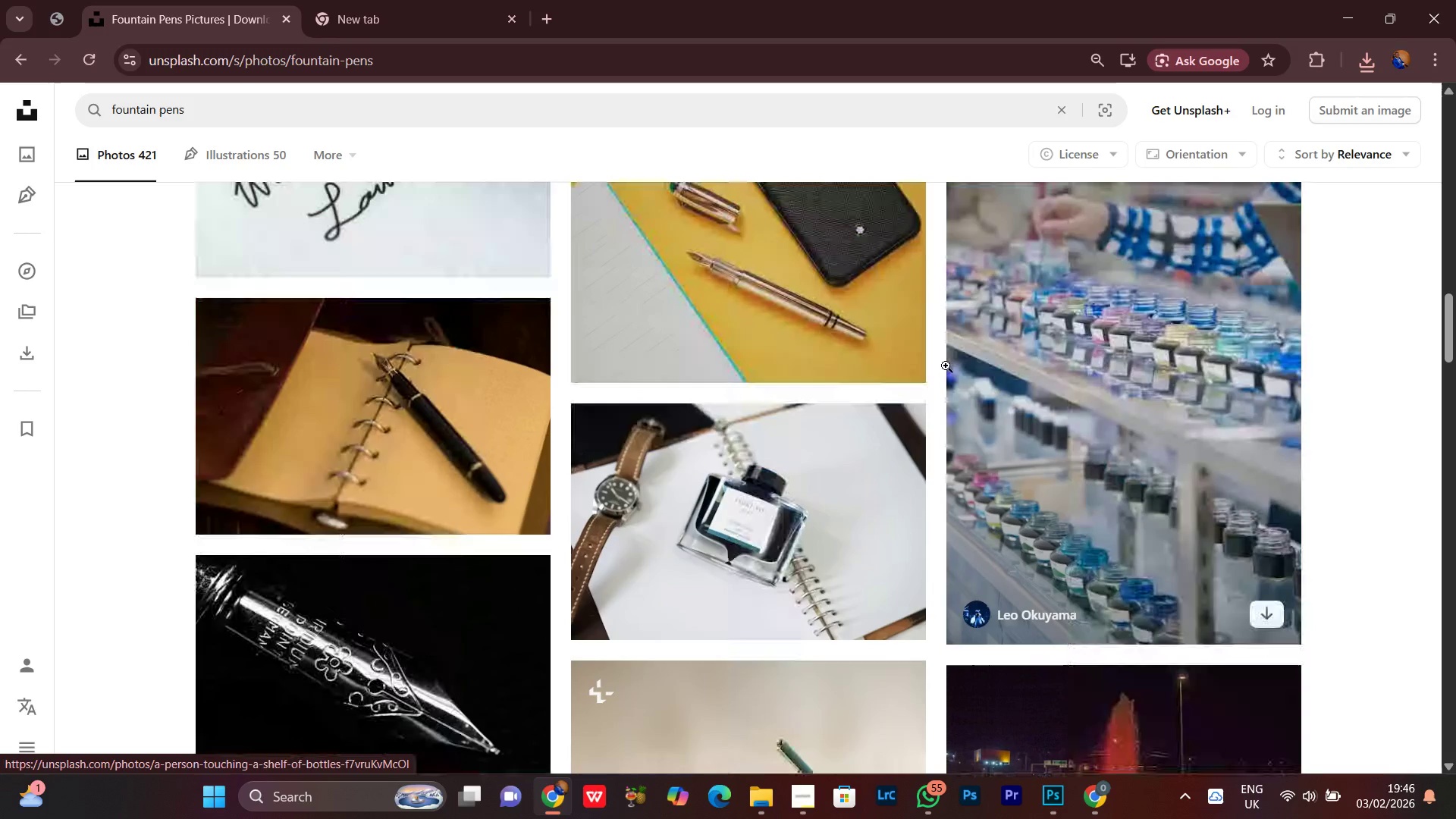 
scroll: coordinate [946, 366], scroll_direction: down, amount: 2.0
 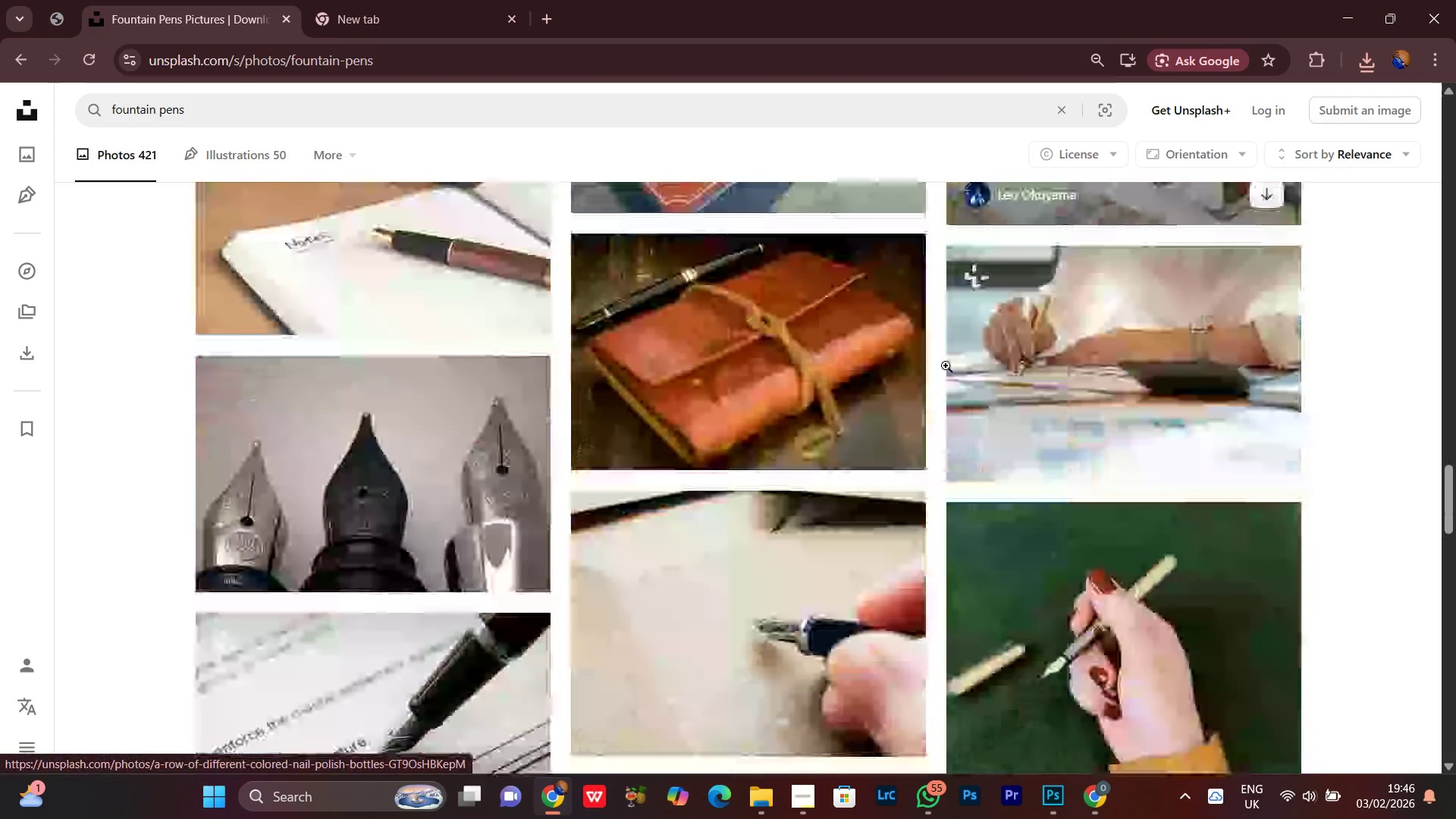 
scroll: coordinate [946, 366], scroll_direction: up, amount: 3.0
 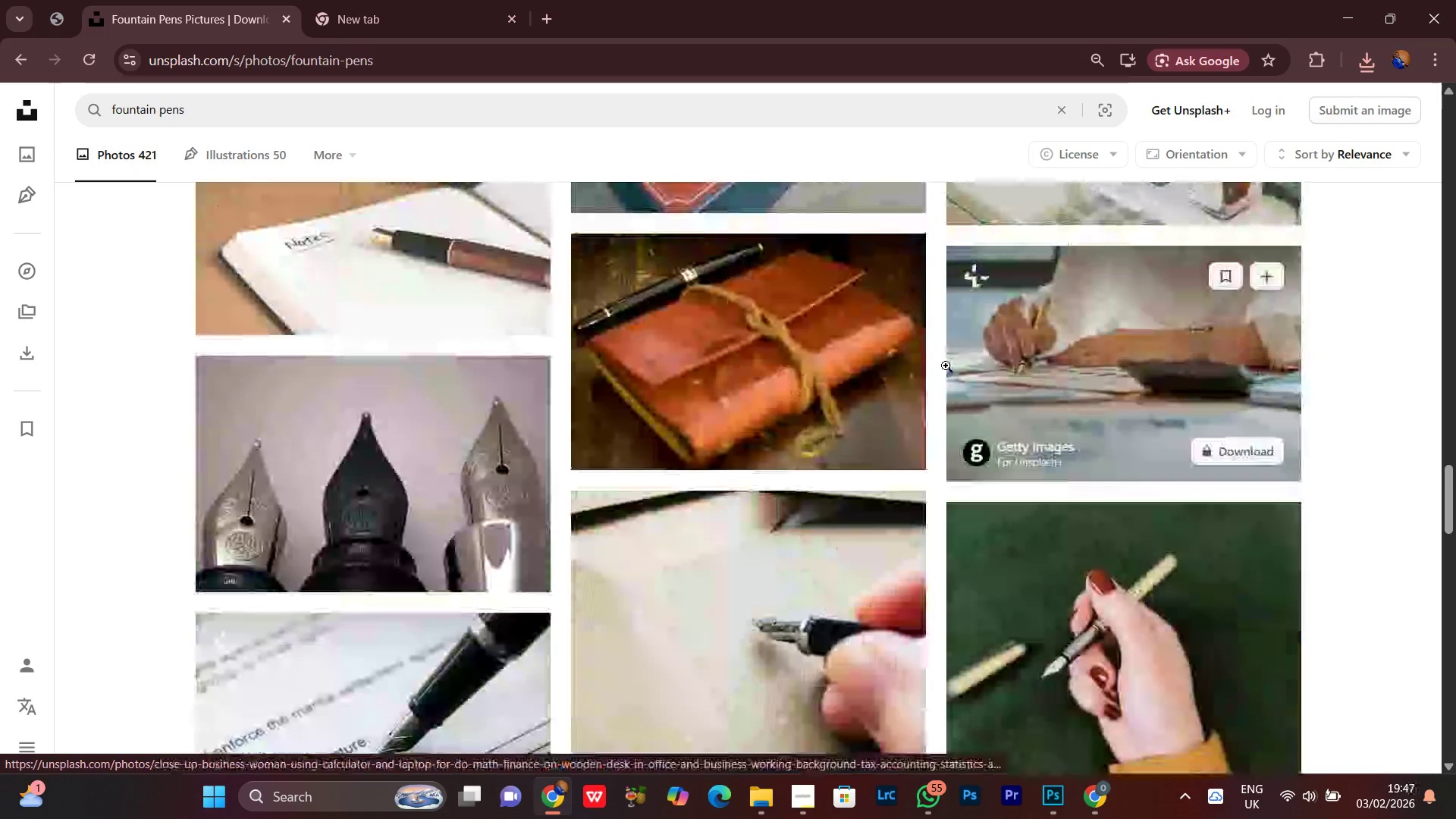 
scroll: coordinate [915, 418], scroll_direction: down, amount: 14.0
 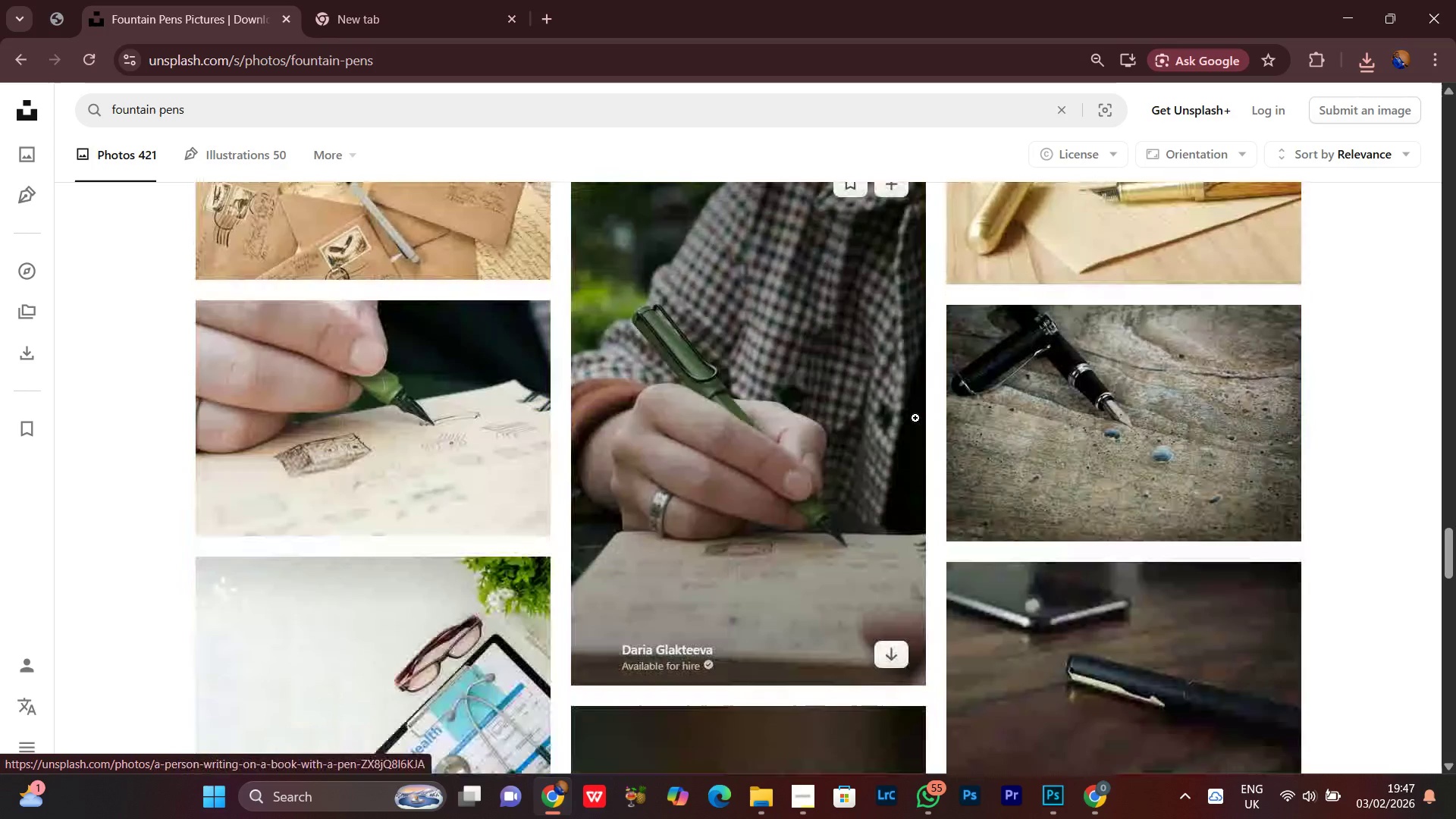 
scroll: coordinate [1436, 381], scroll_direction: down, amount: 4.0
 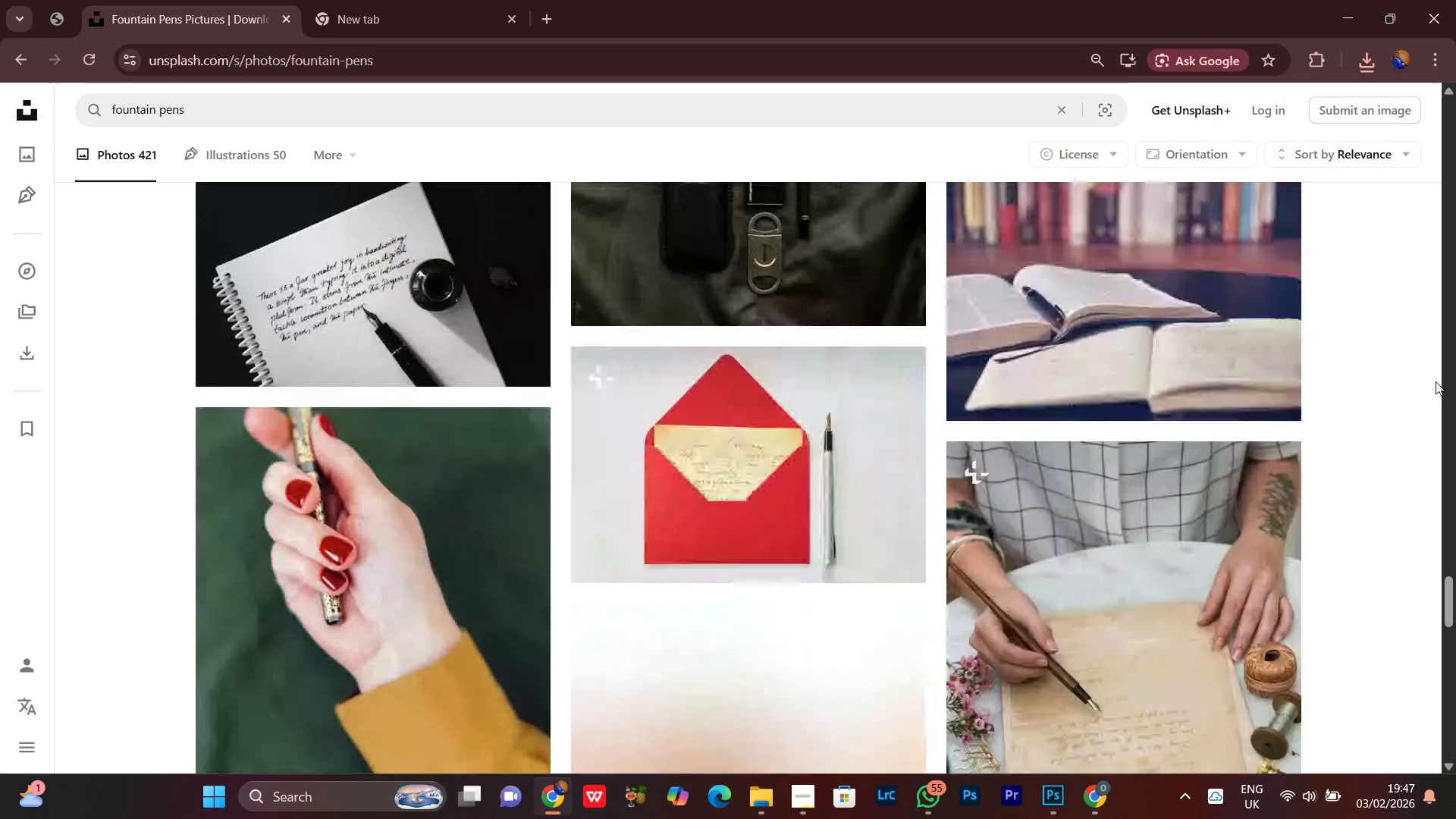 
wait(5.13)
 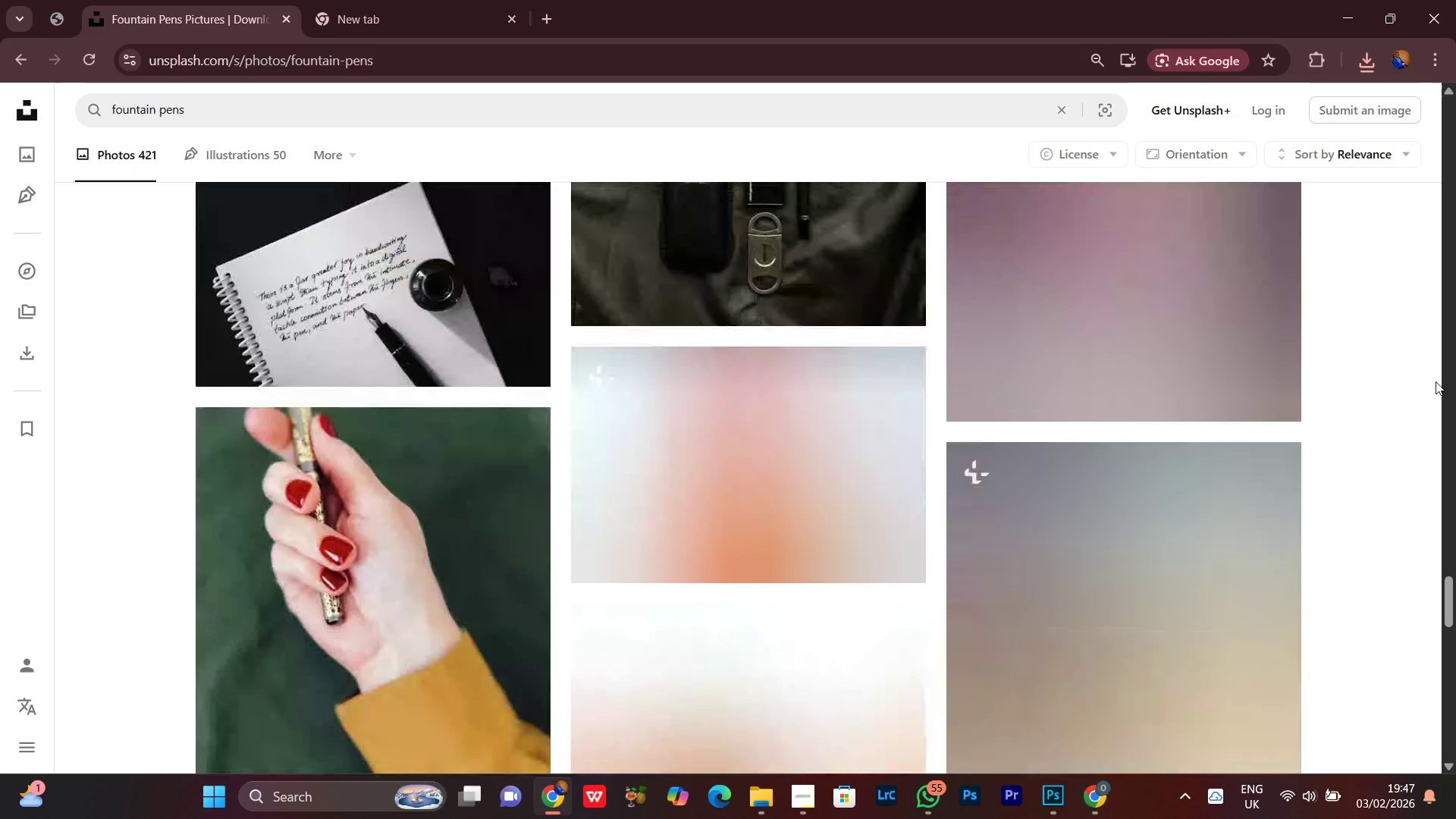 
scroll: coordinate [1436, 381], scroll_direction: down, amount: 2.0
 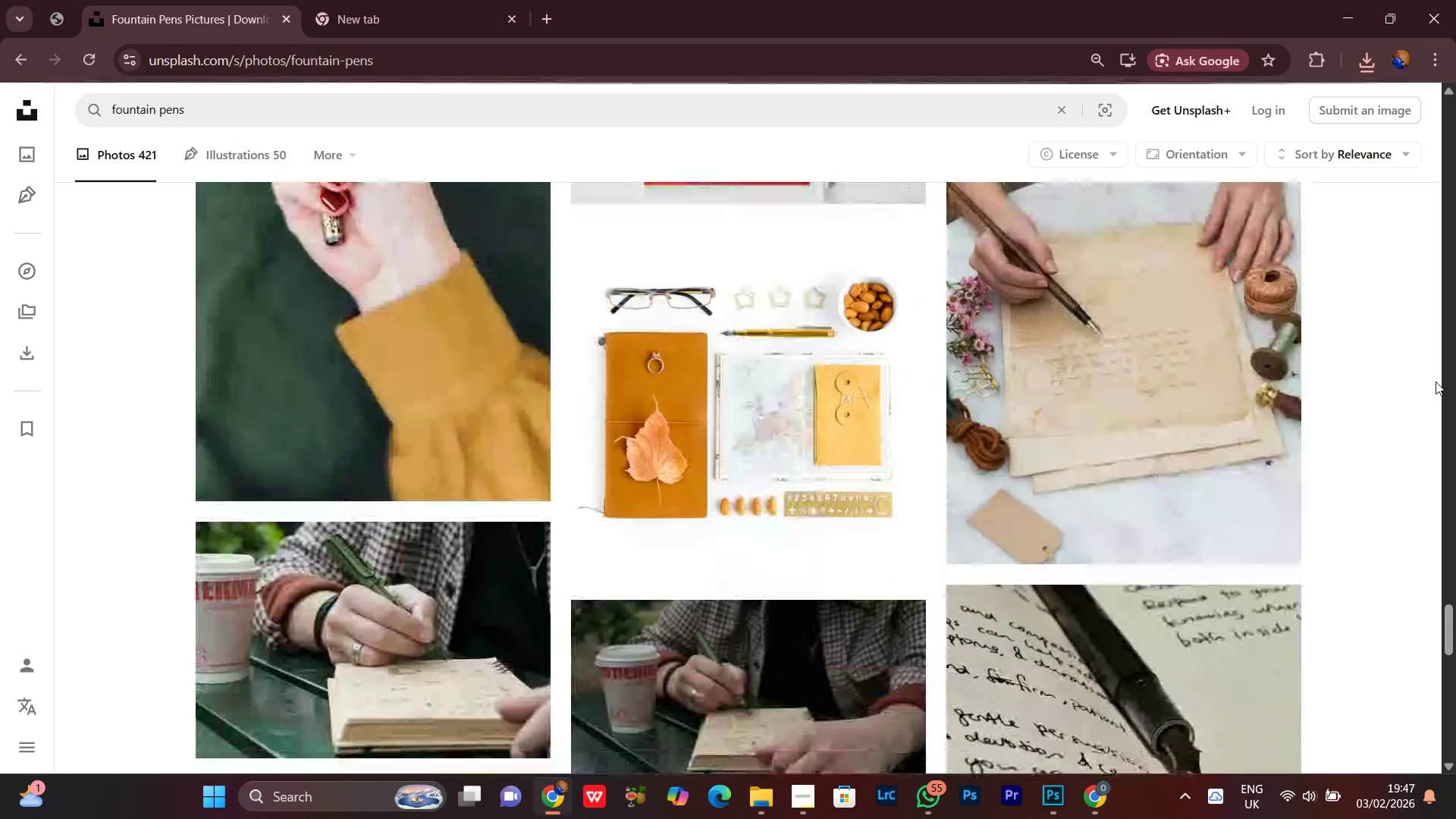 
scroll: coordinate [1436, 381], scroll_direction: up, amount: 1.0
 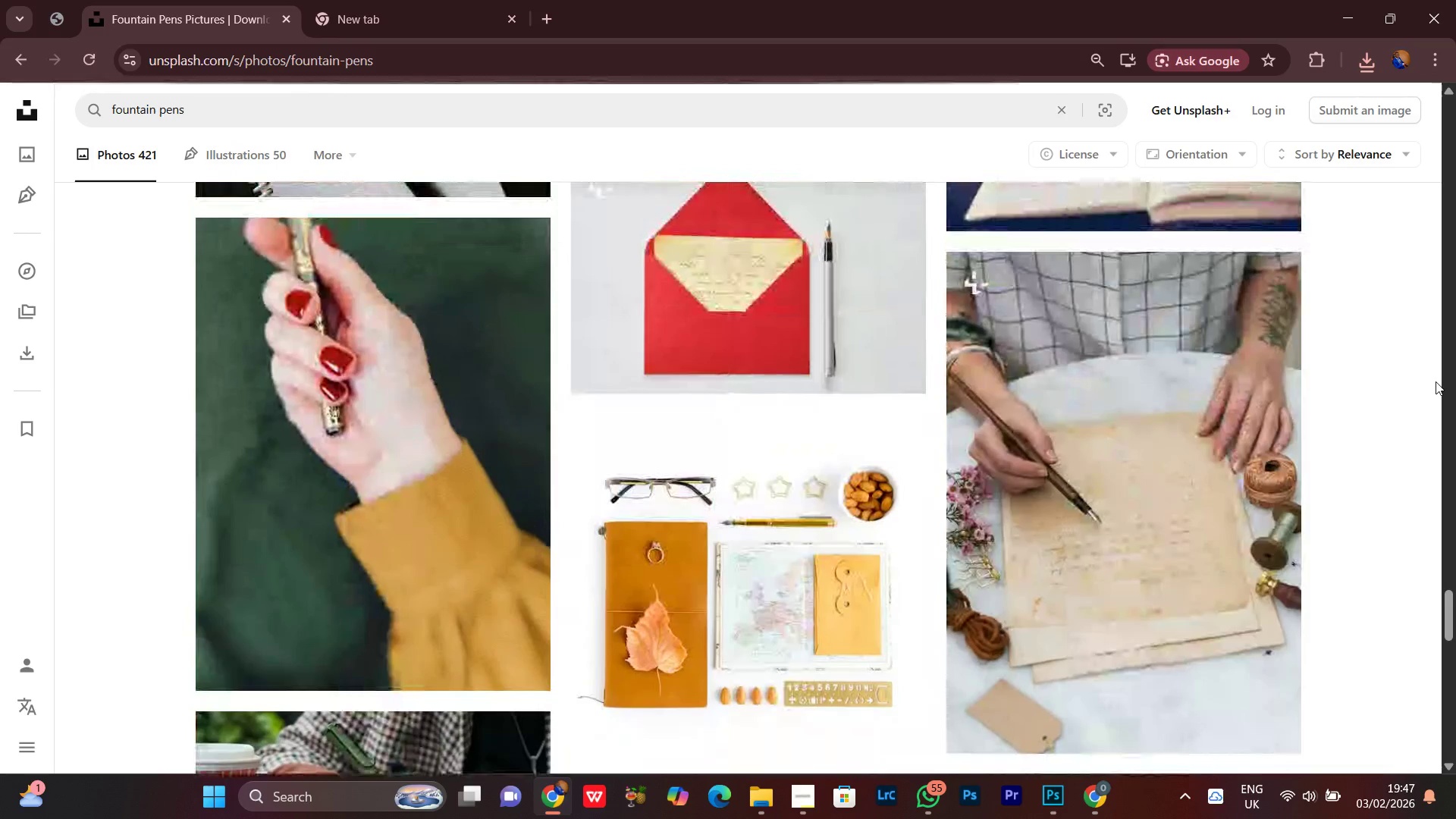 
scroll: coordinate [1436, 381], scroll_direction: down, amount: 1.0
 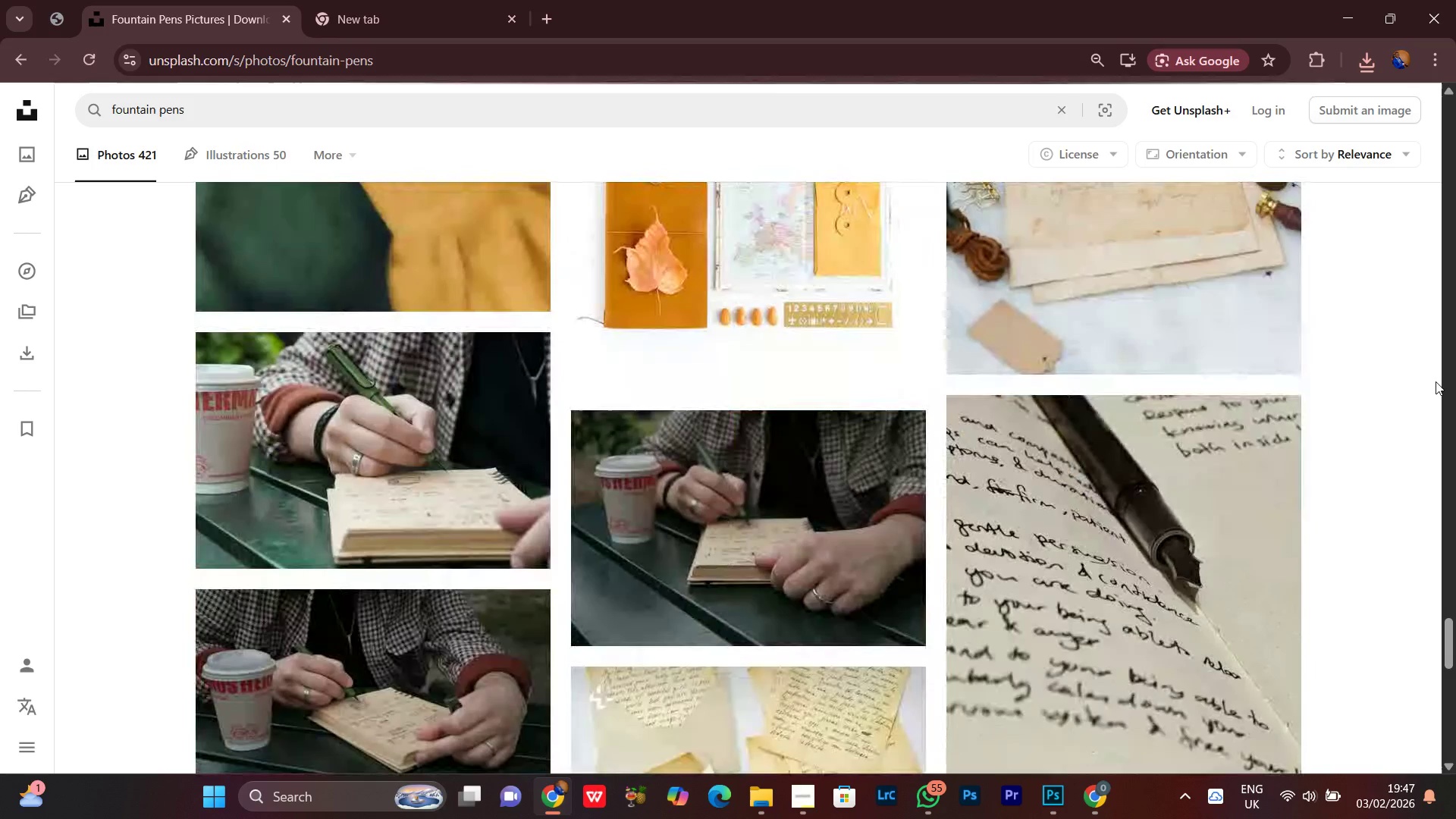 
scroll: coordinate [1436, 381], scroll_direction: up, amount: 2.0
 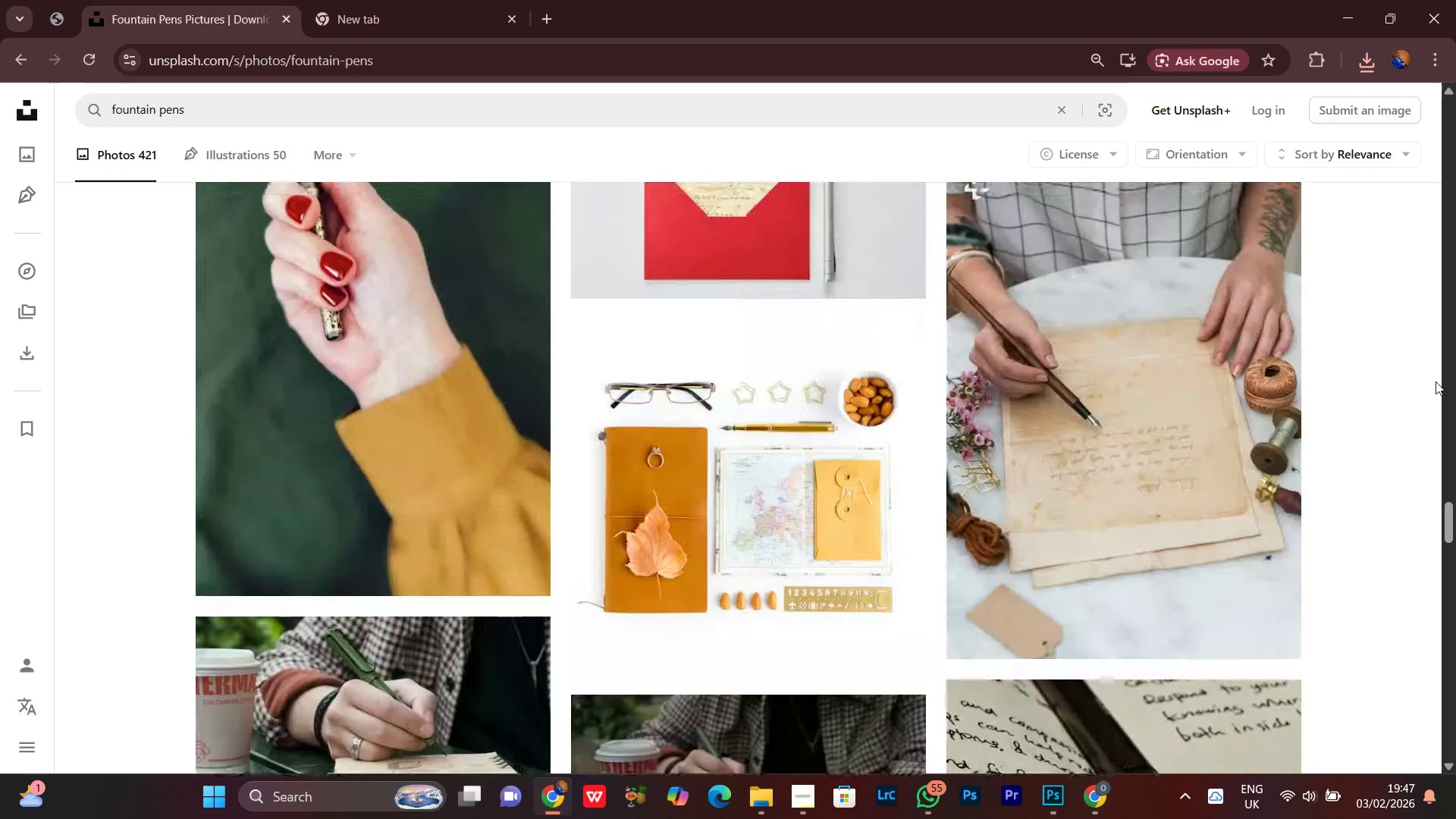 
scroll: coordinate [1436, 381], scroll_direction: down, amount: 10.0
 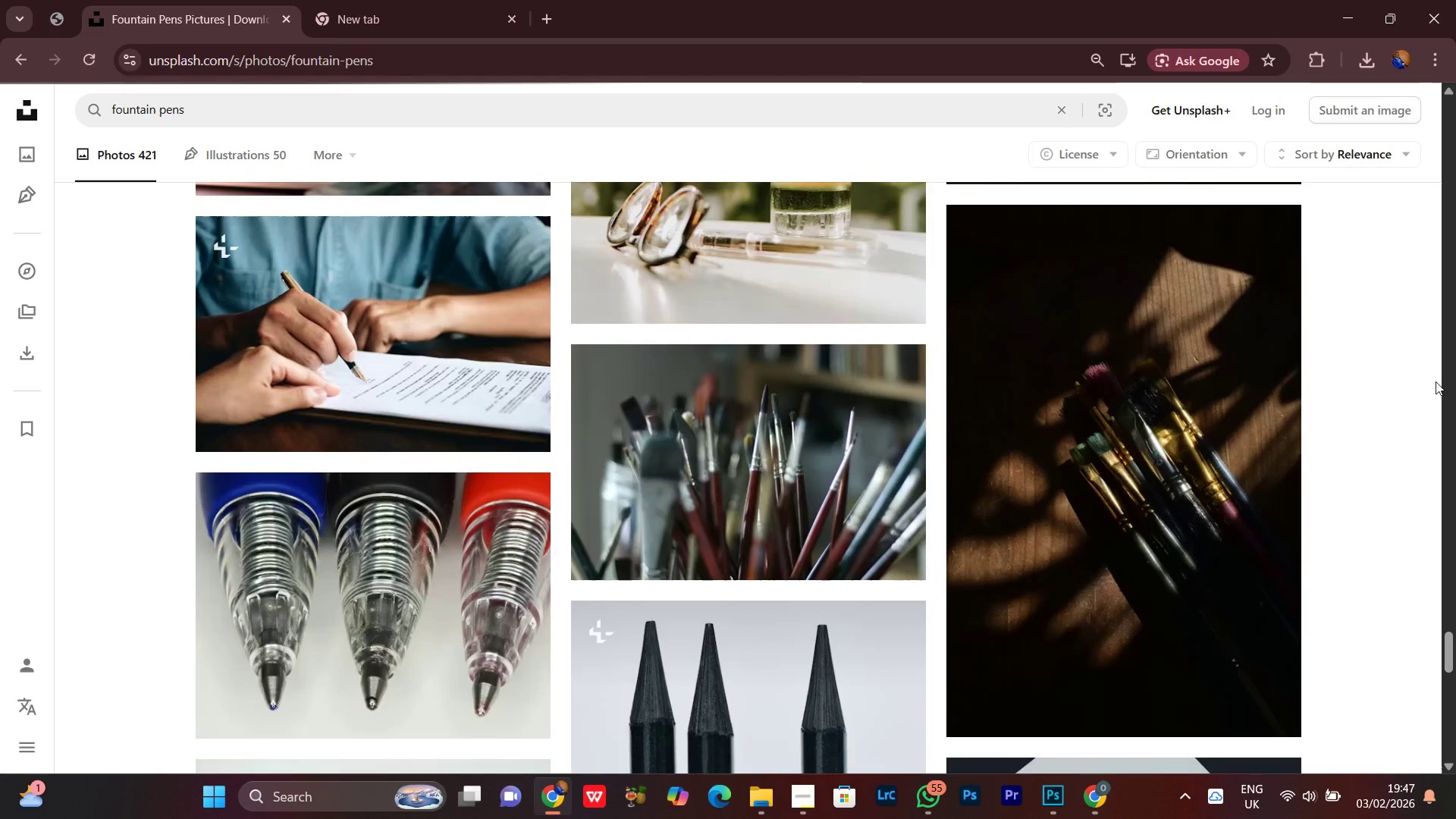 
scroll: coordinate [1434, 379], scroll_direction: down, amount: 13.0
 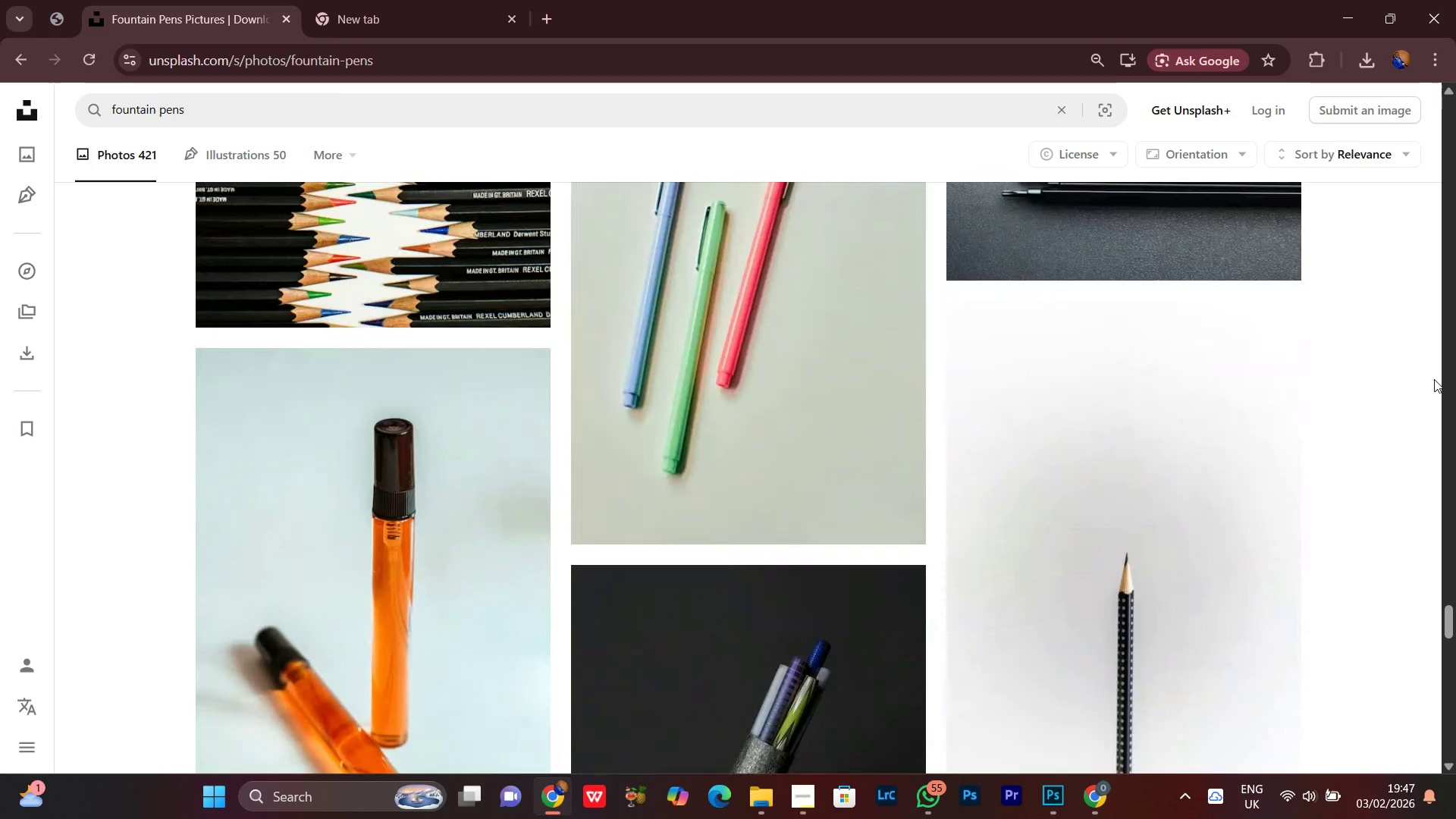 
scroll: coordinate [1434, 379], scroll_direction: down, amount: 4.0
 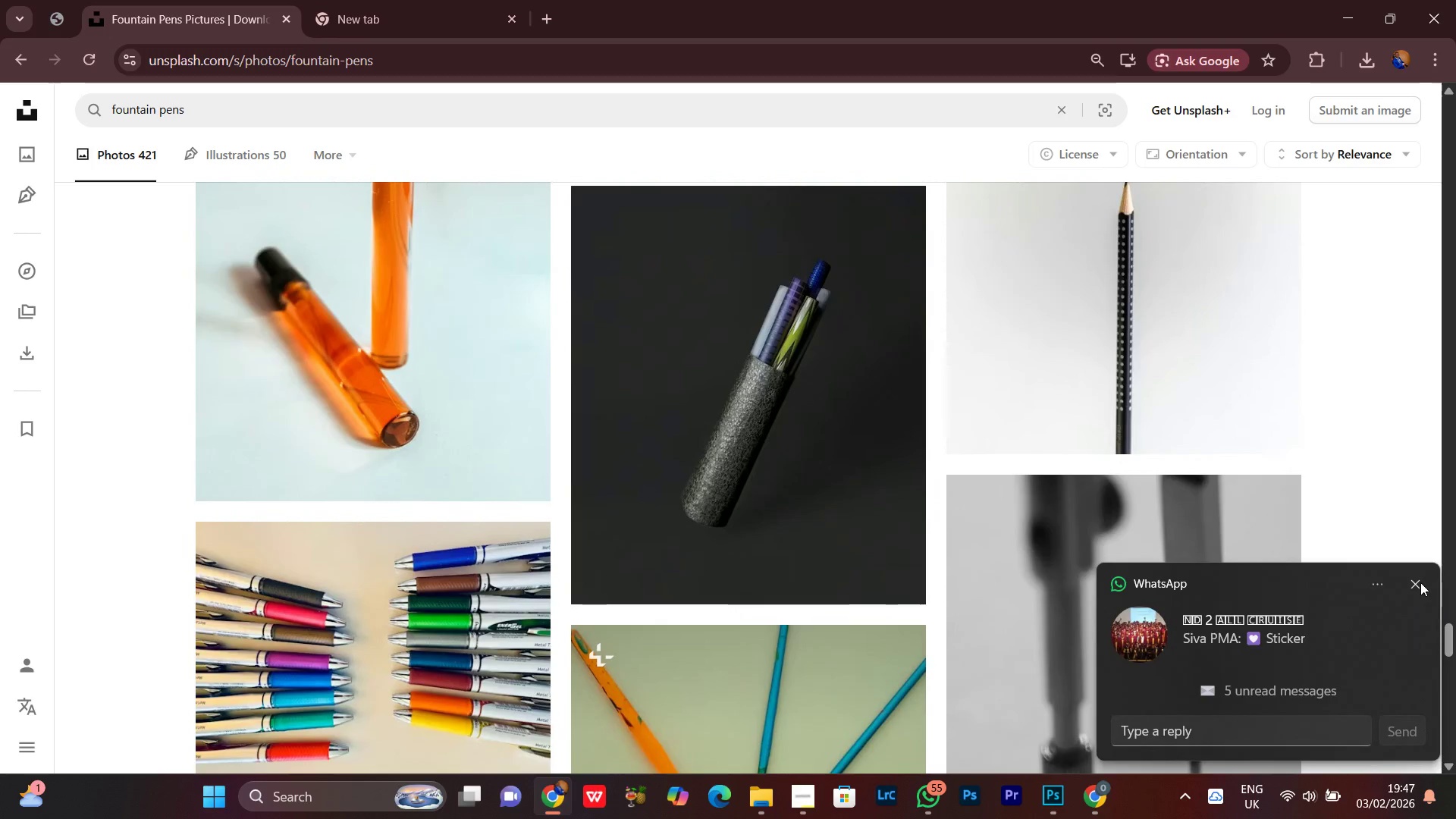 
left_click([1414, 588])
 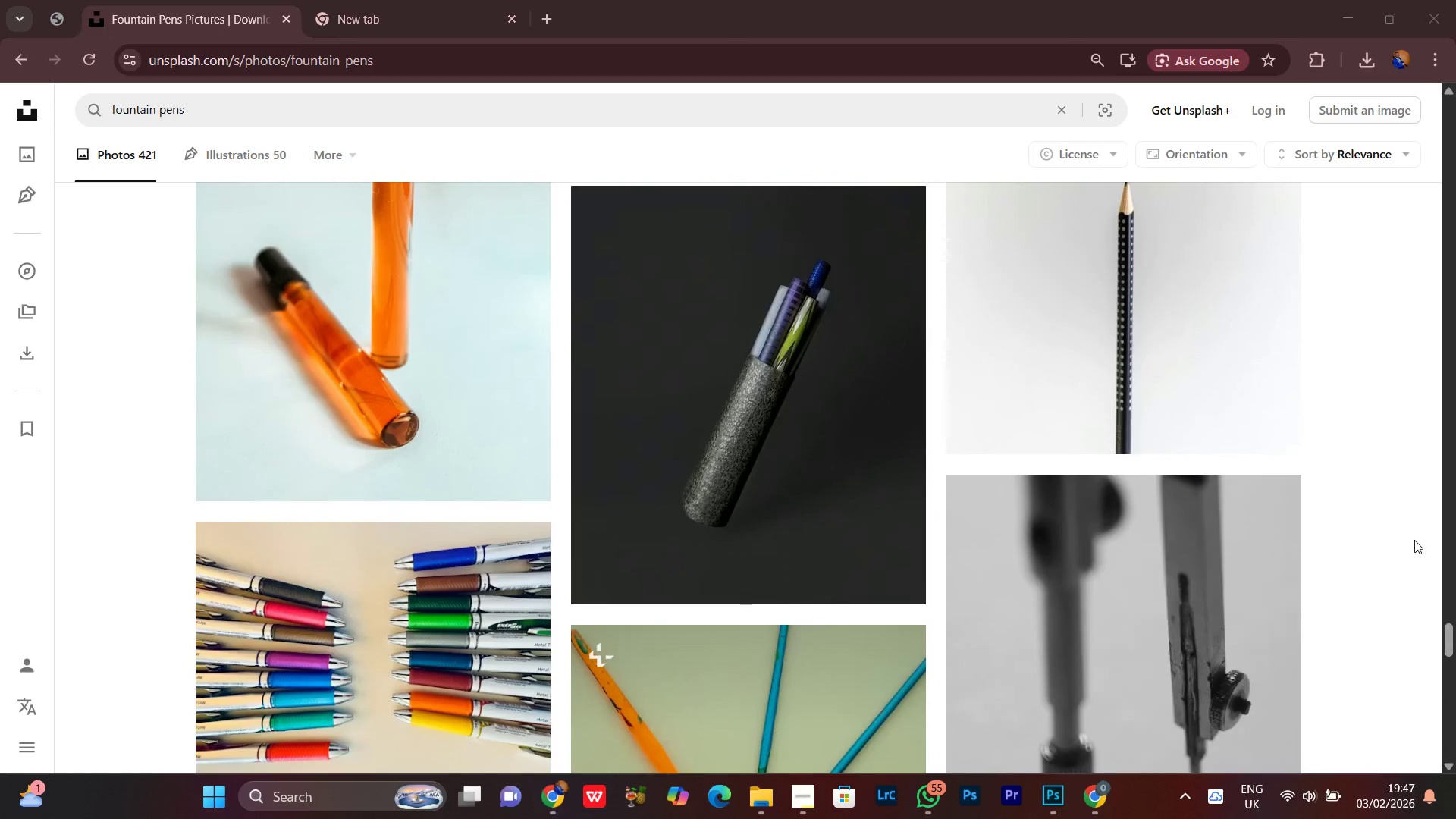 
scroll: coordinate [1339, 550], scroll_direction: down, amount: 33.0
 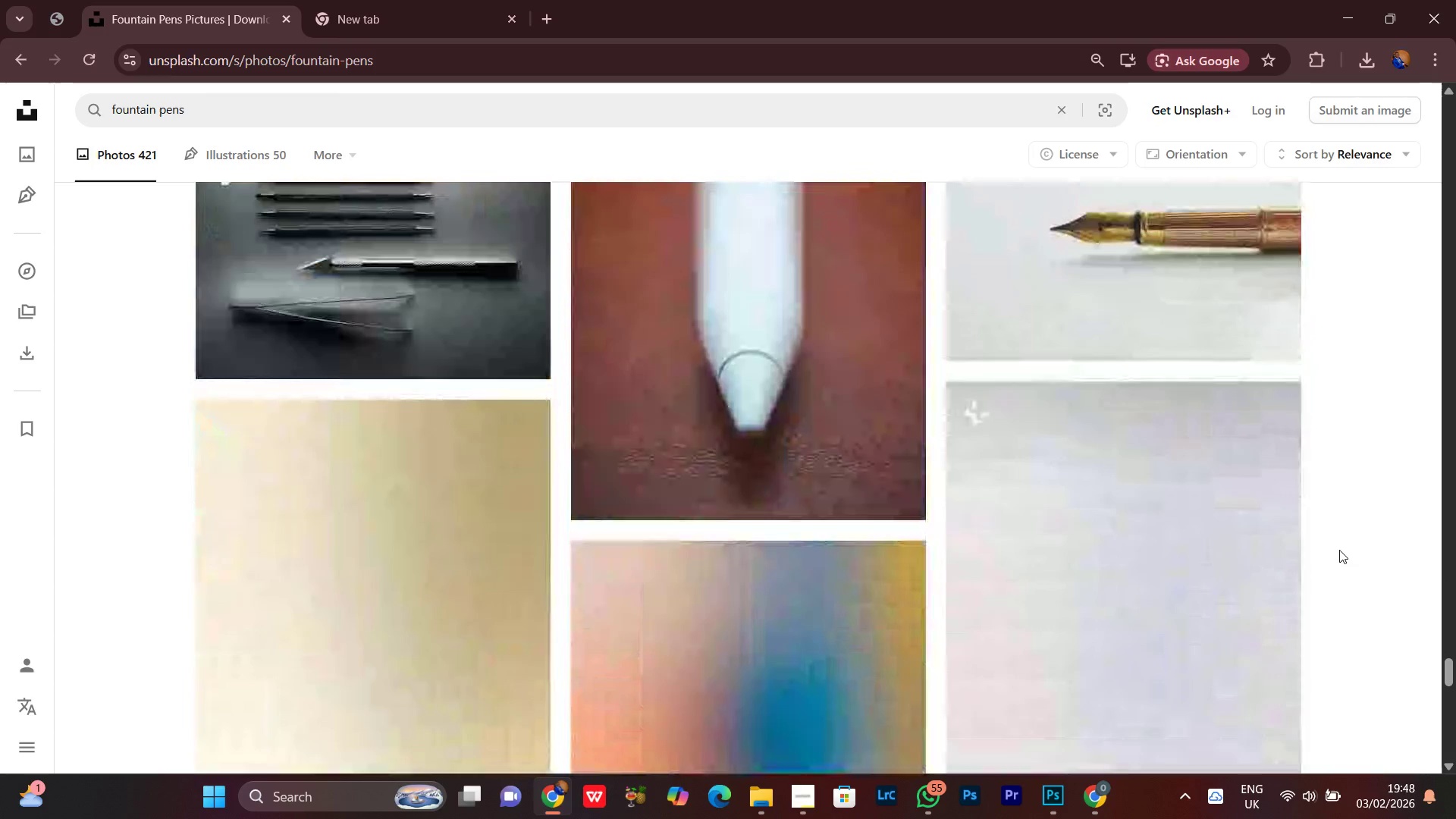 
scroll: coordinate [1338, 544], scroll_direction: down, amount: 3.0
 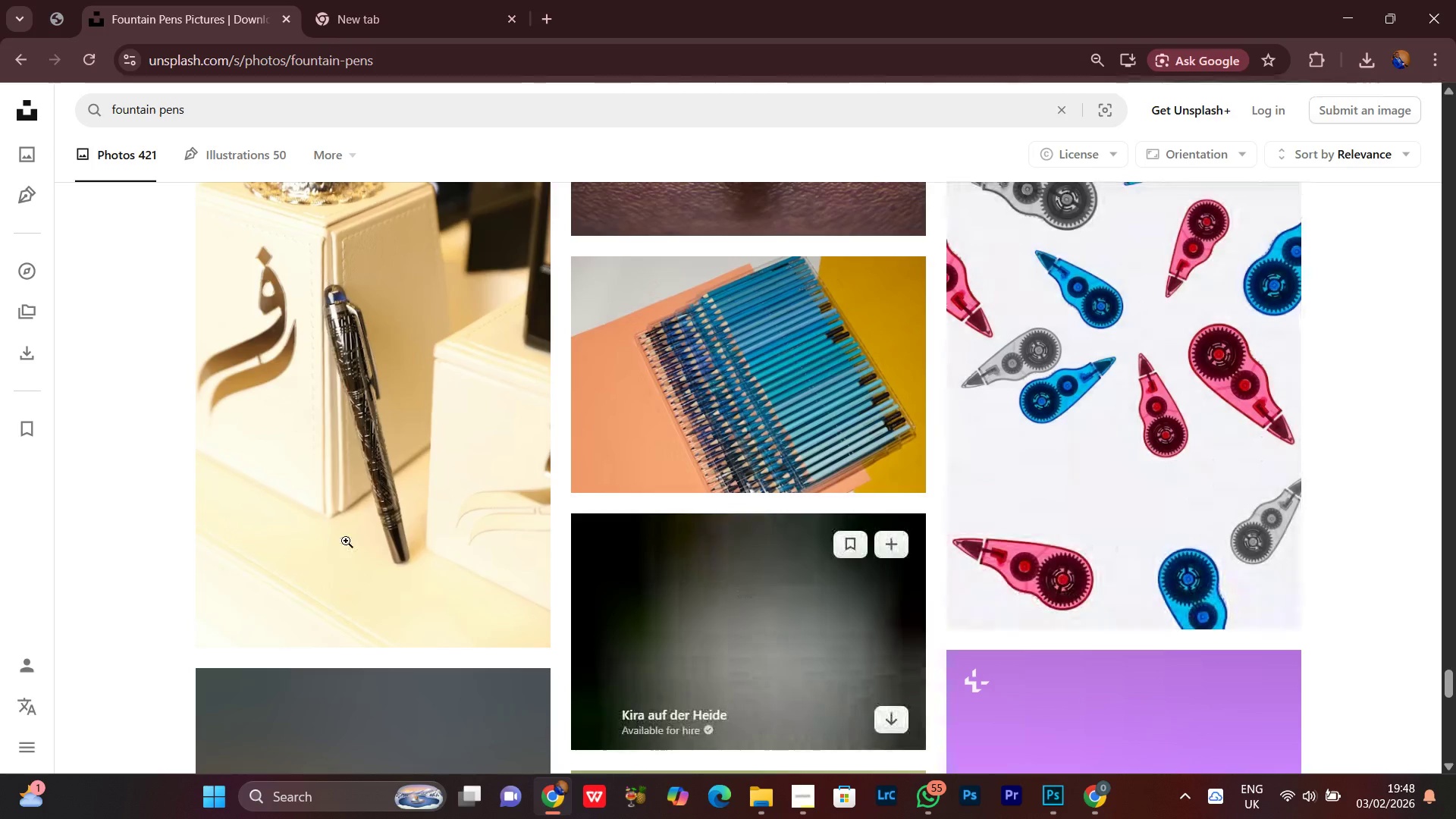 
scroll: coordinate [398, 602], scroll_direction: none, amount: 0.0
 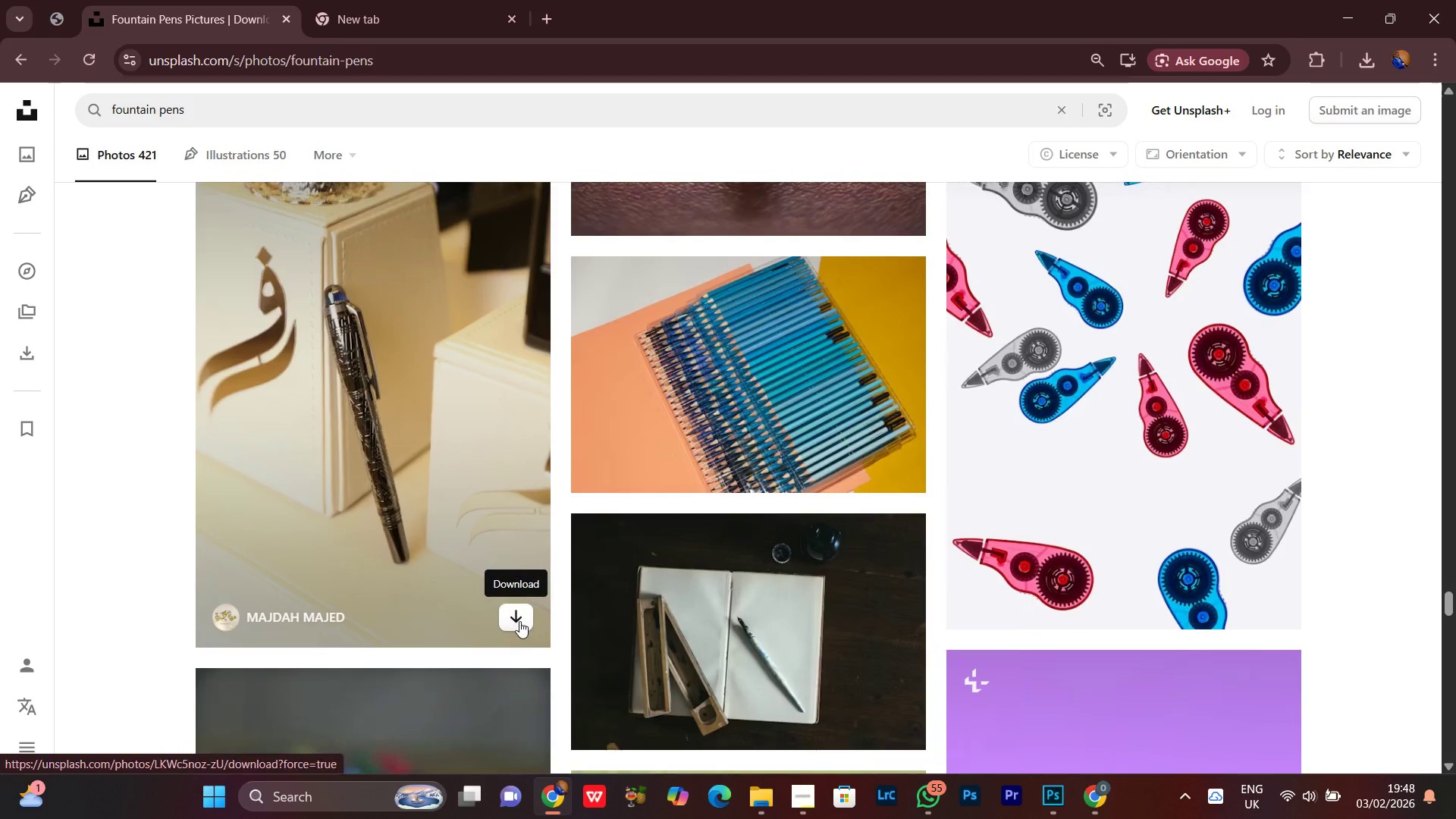 
left_click([519, 621])
 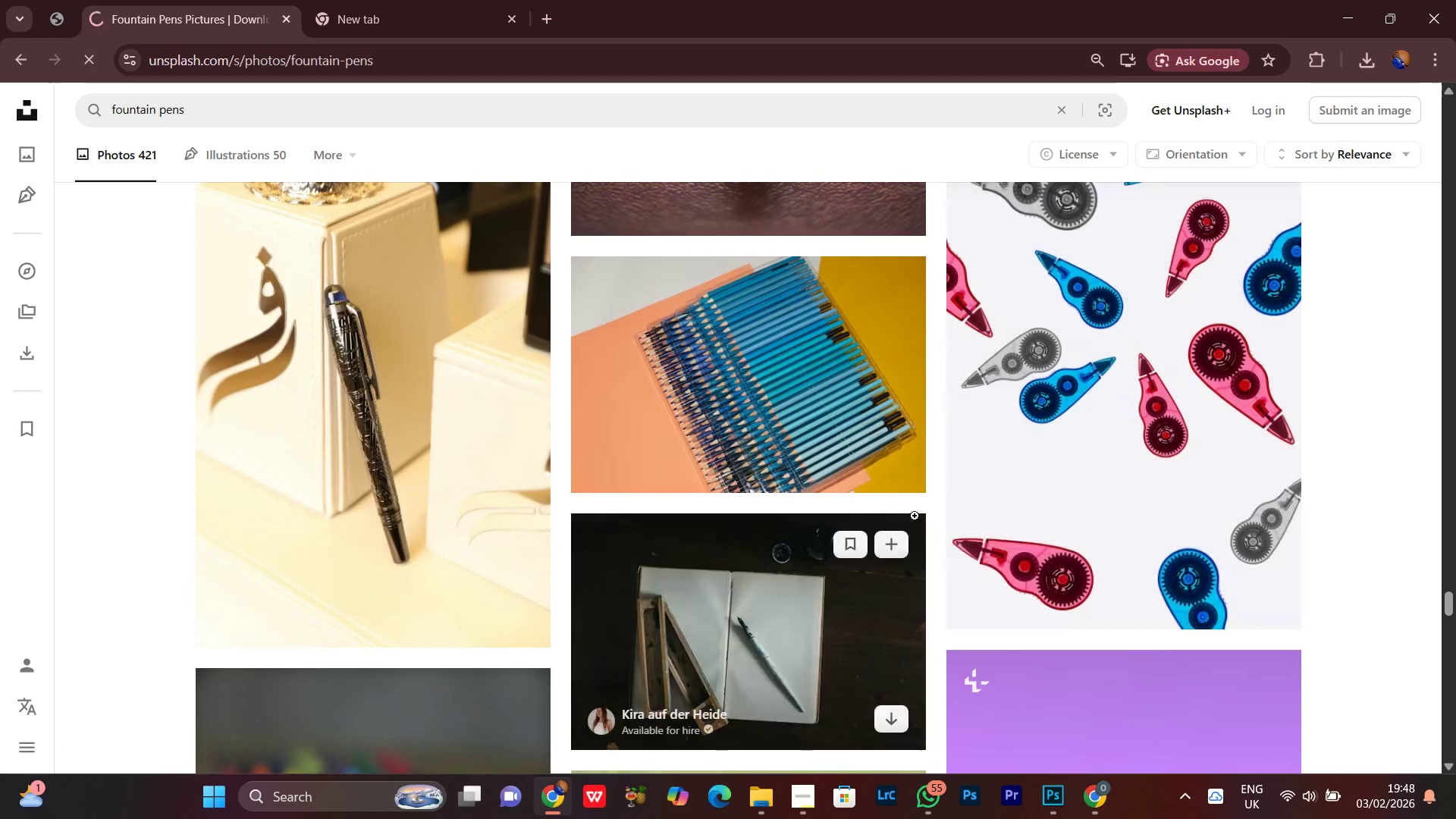 
scroll: coordinate [927, 482], scroll_direction: down, amount: 7.0
 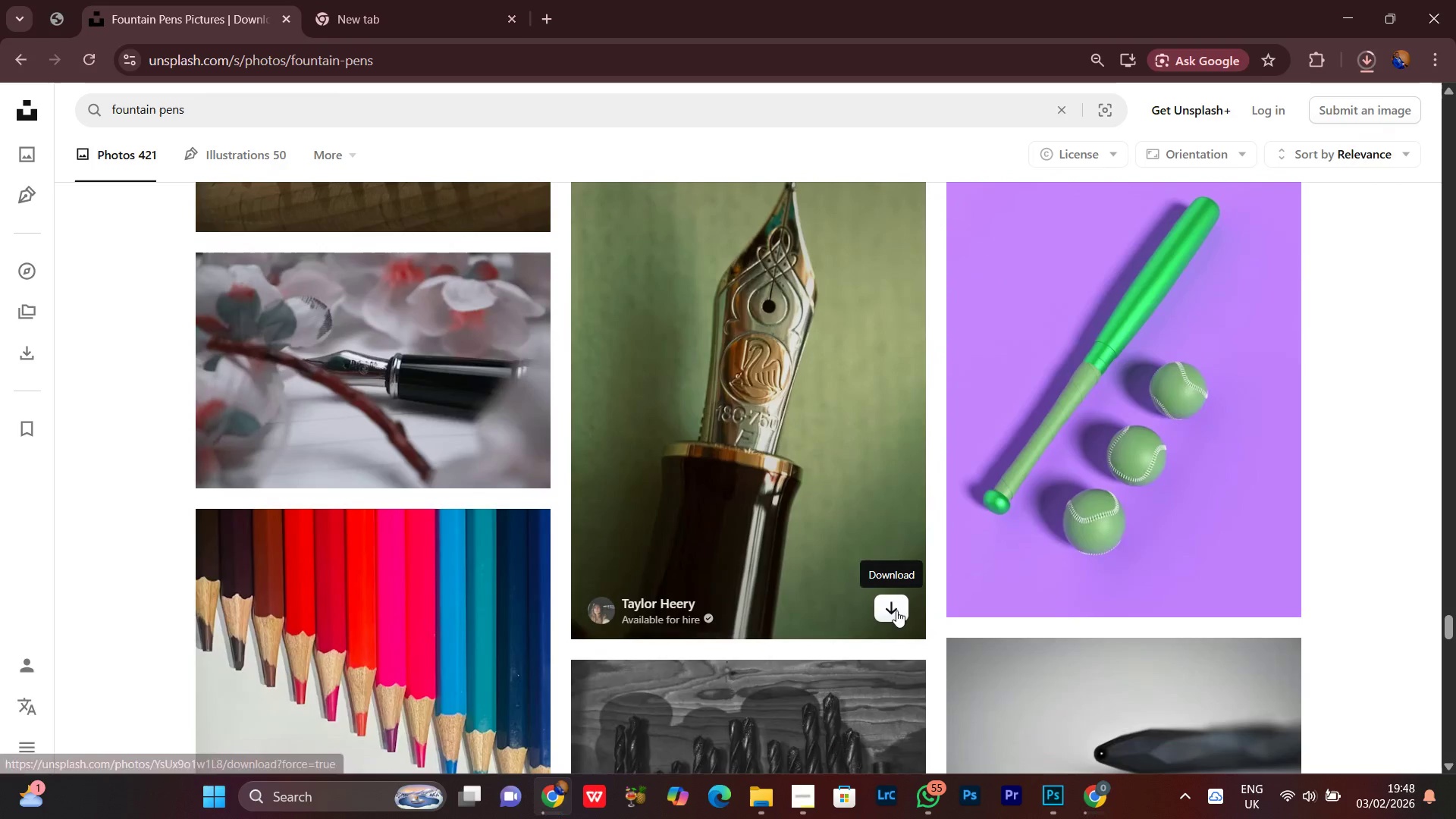 
left_click([896, 610])
 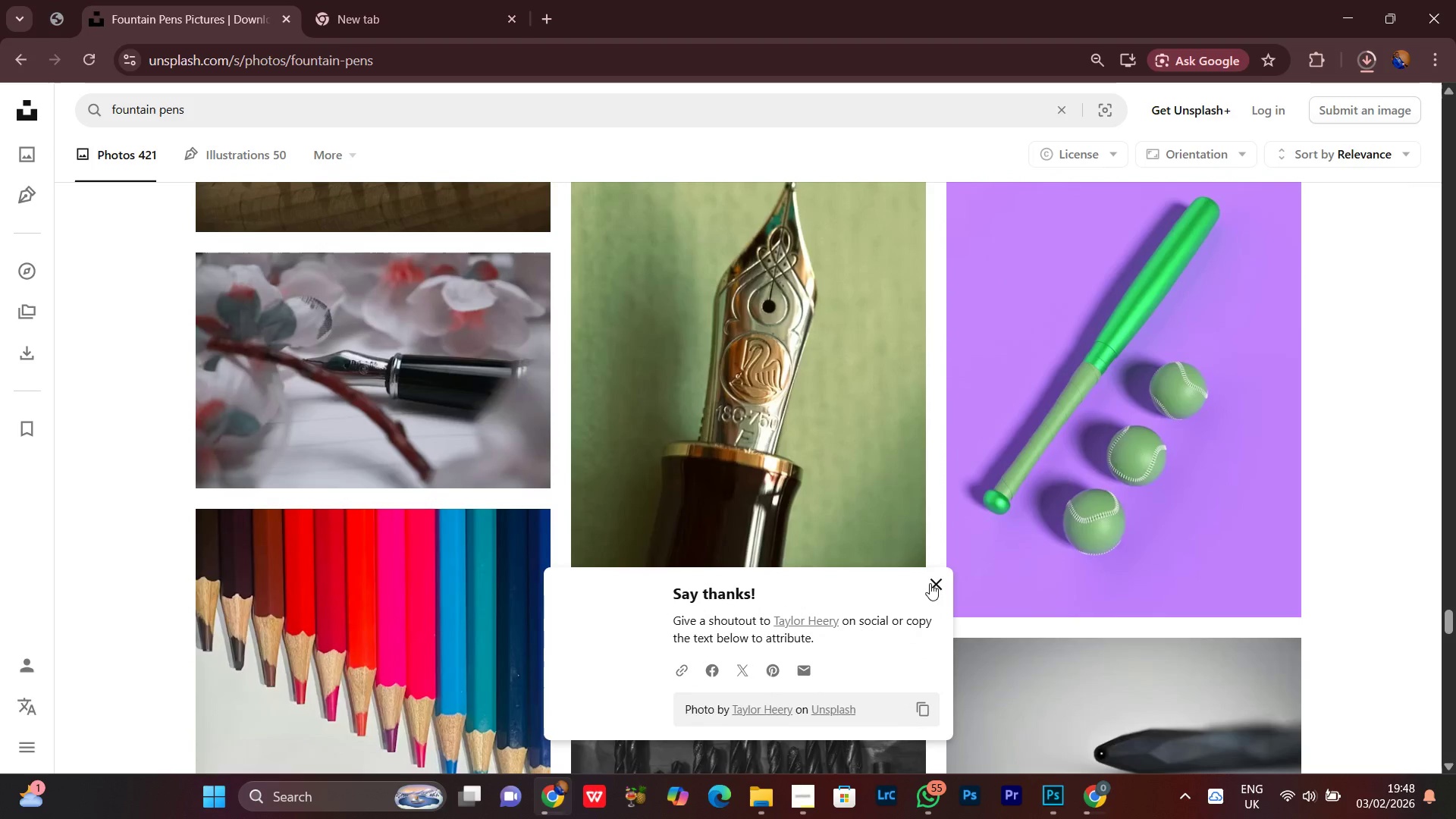 
left_click([930, 583])
 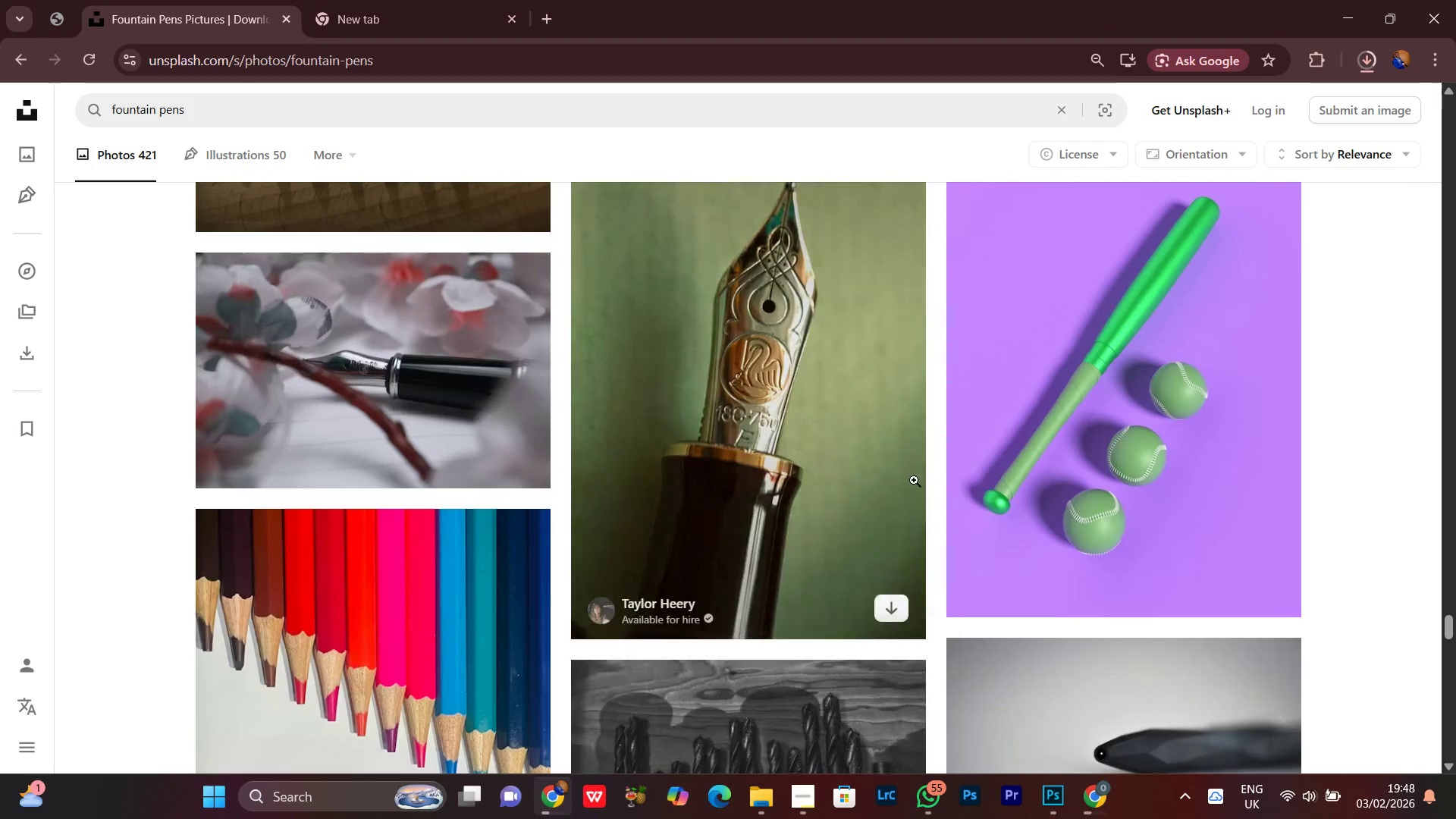 
scroll: coordinate [914, 480], scroll_direction: none, amount: 0.0
 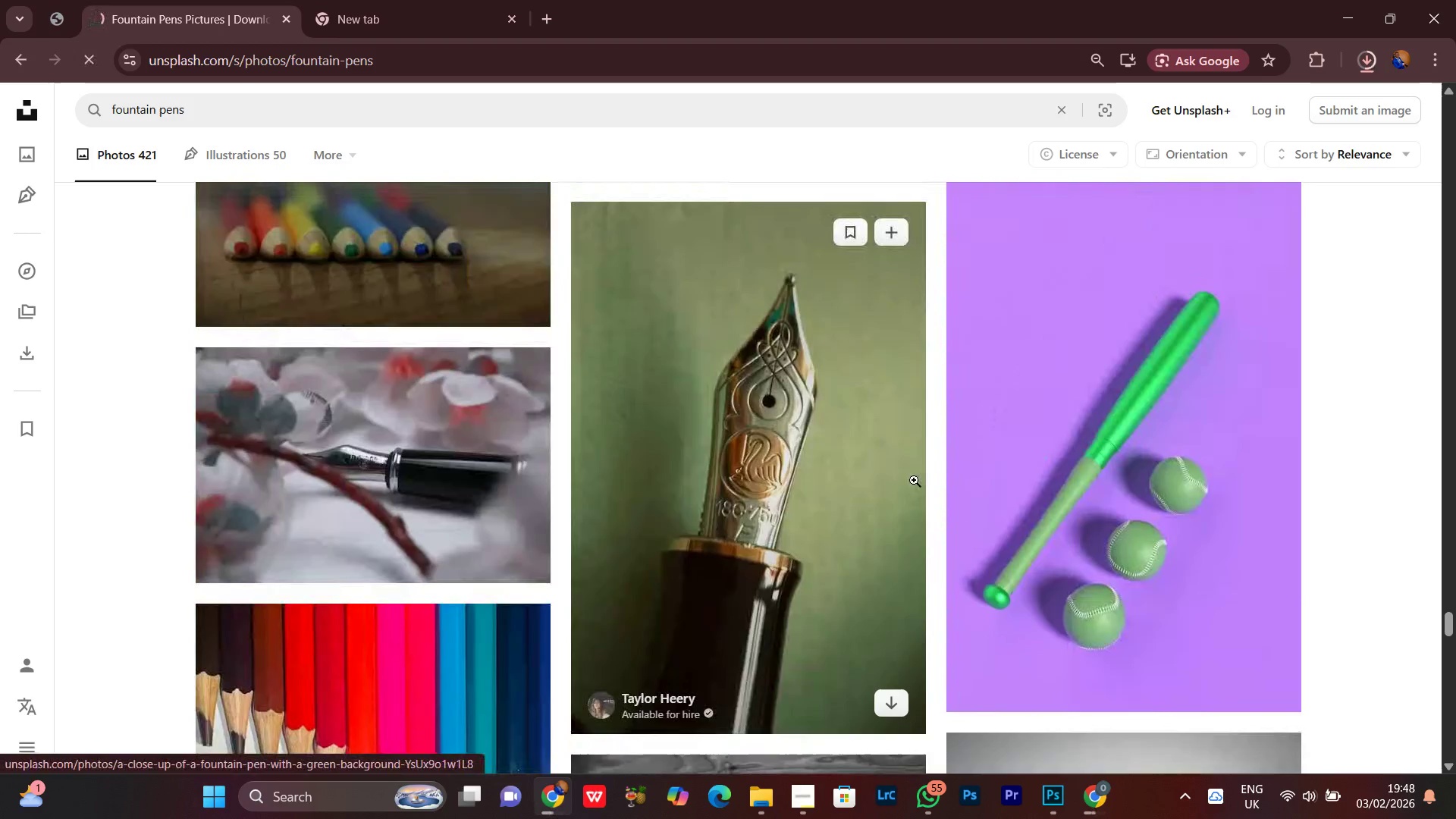 
scroll: coordinate [914, 480], scroll_direction: down, amount: 2.0
 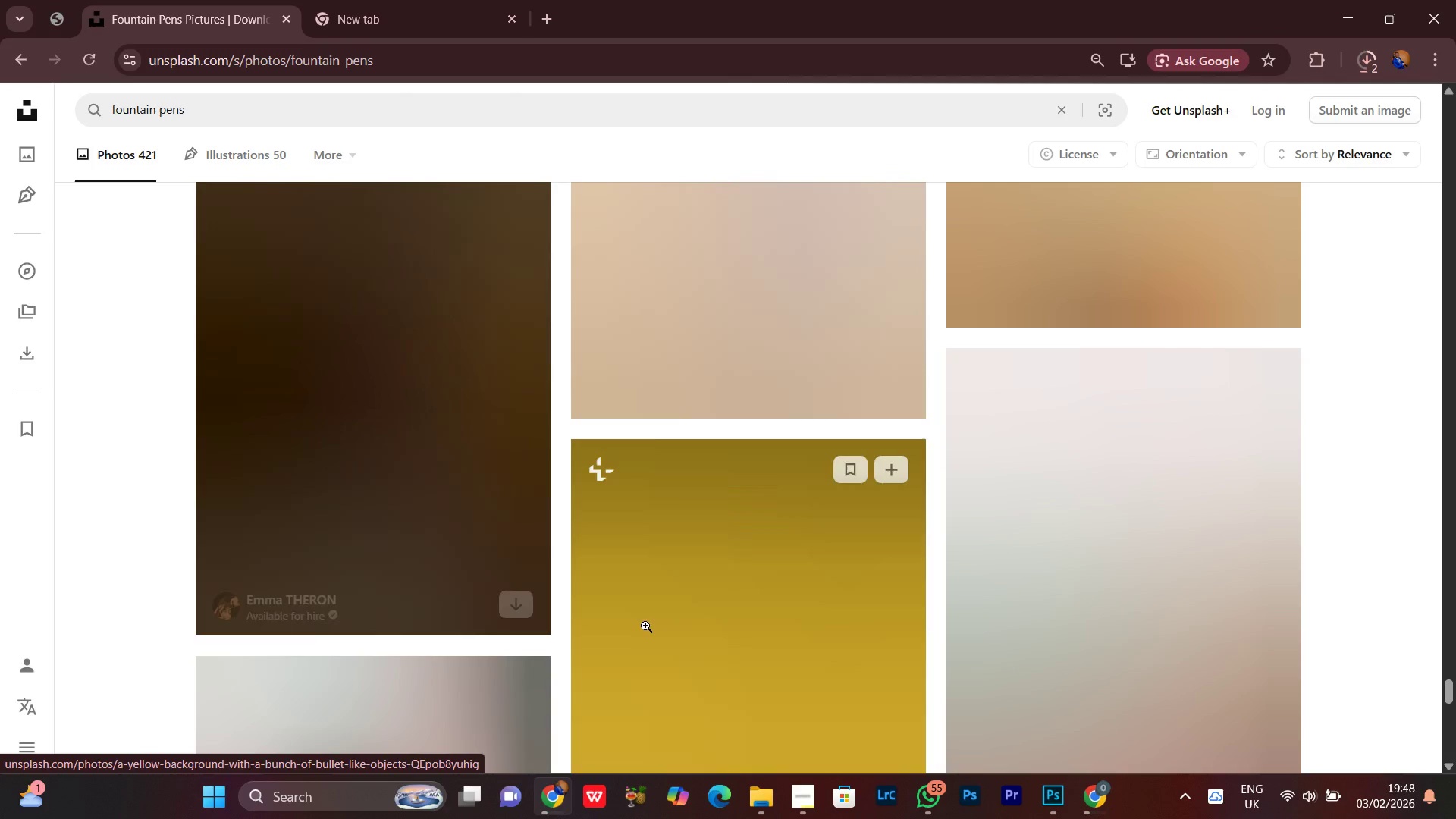 
left_click_drag(start_coordinate=[195, 110], to_coordinate=[48, 127])
 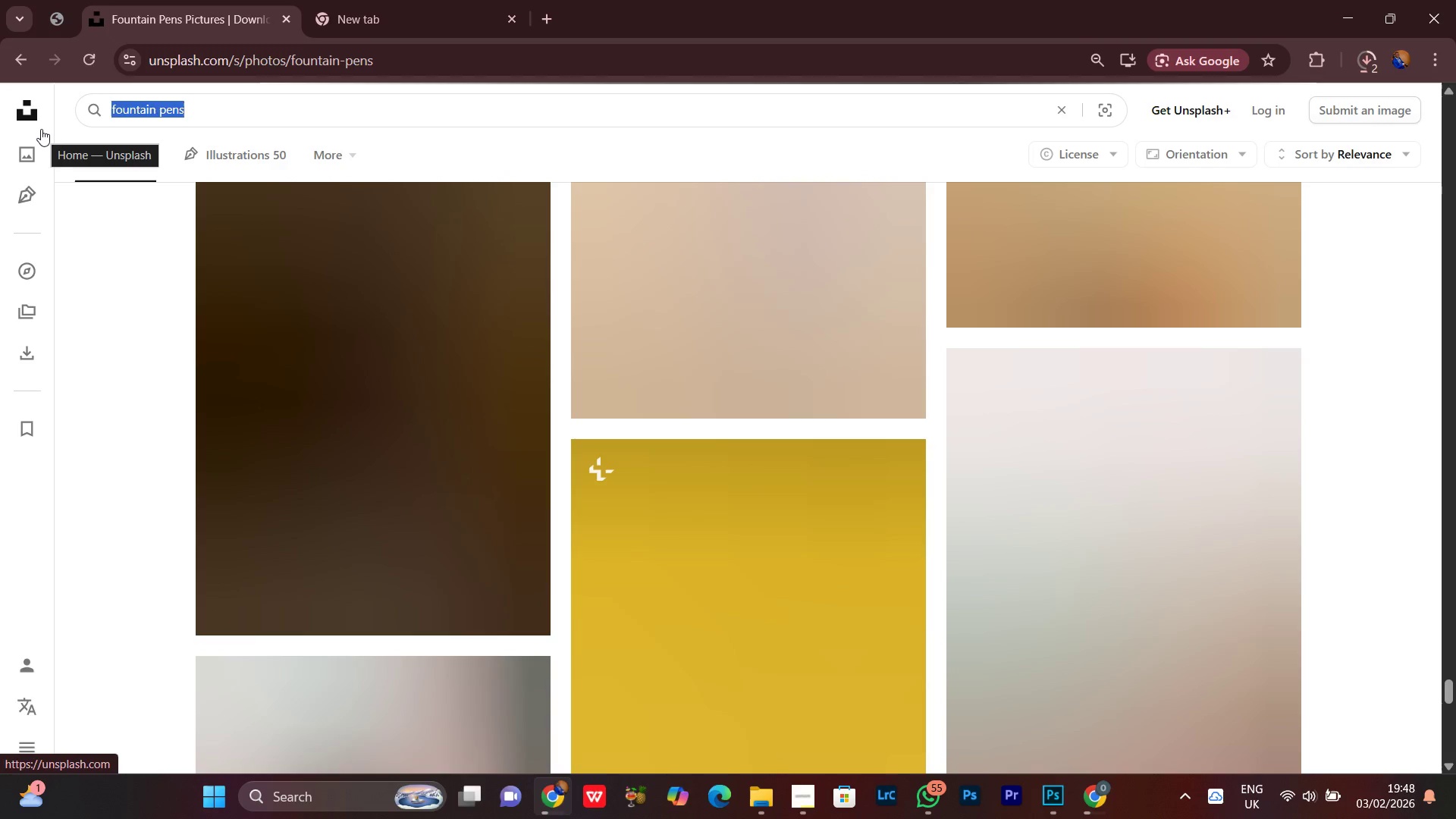 
type(accounting desk)
 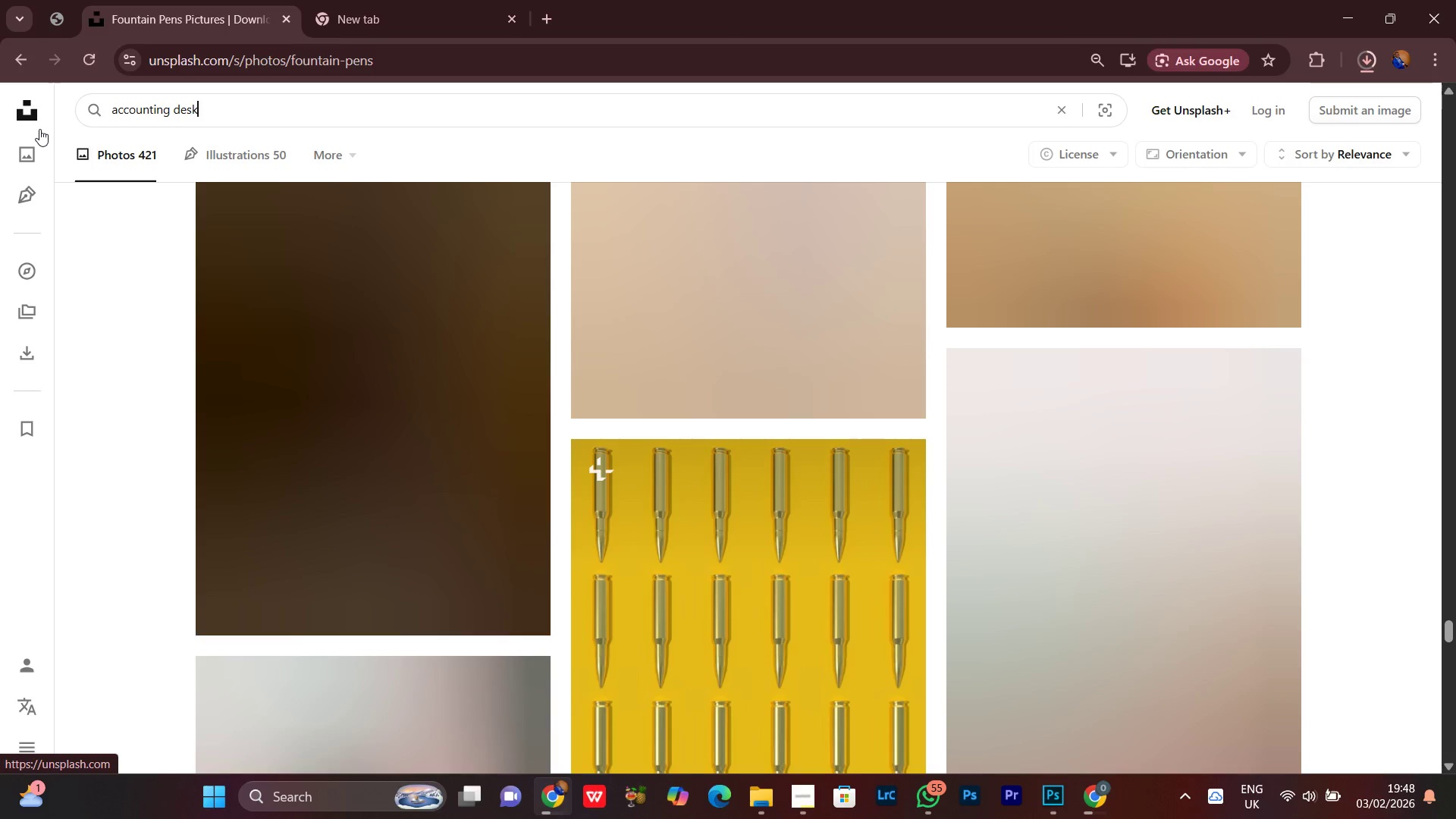 
key(Enter)
 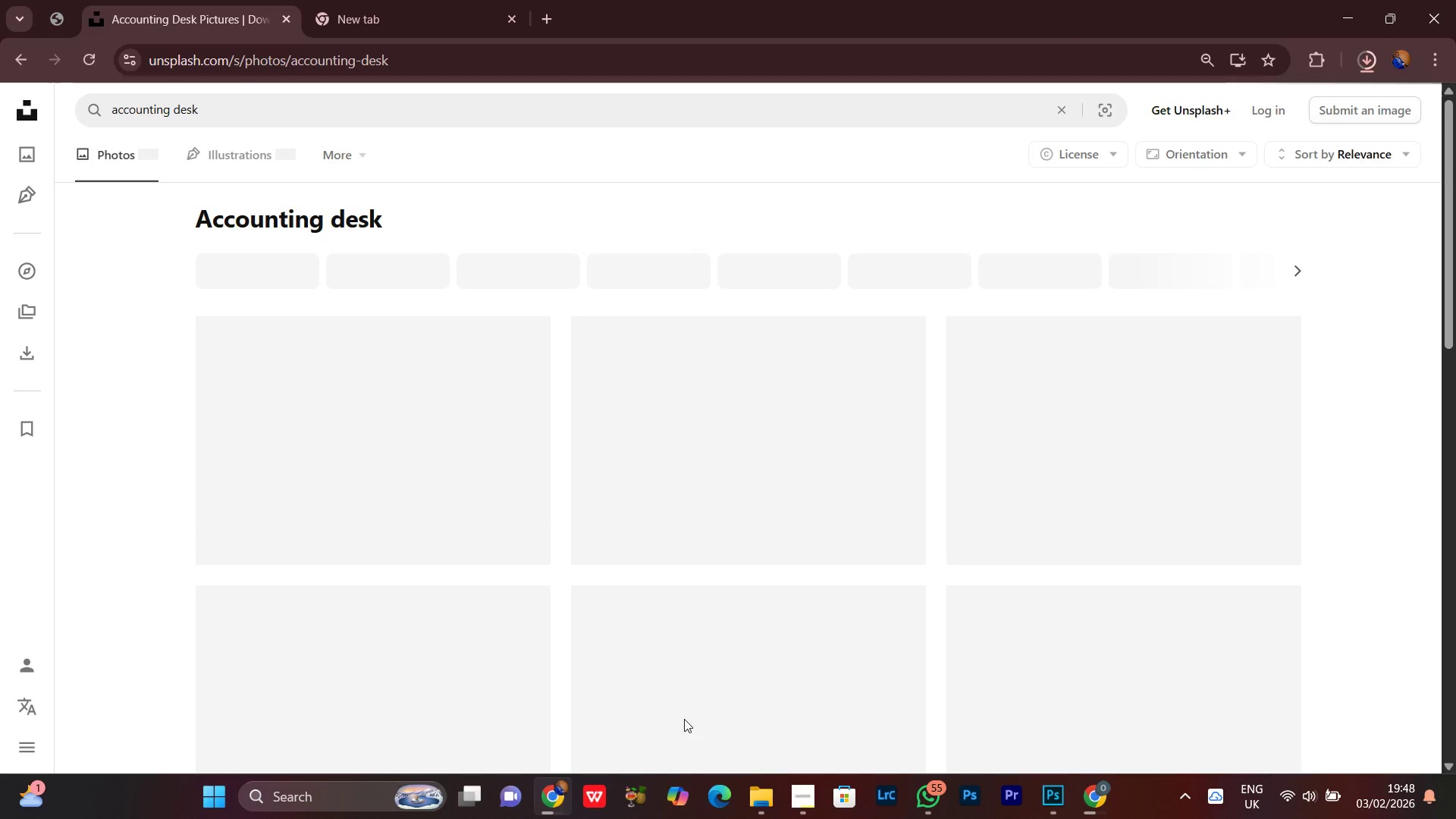 
left_click([768, 804])
 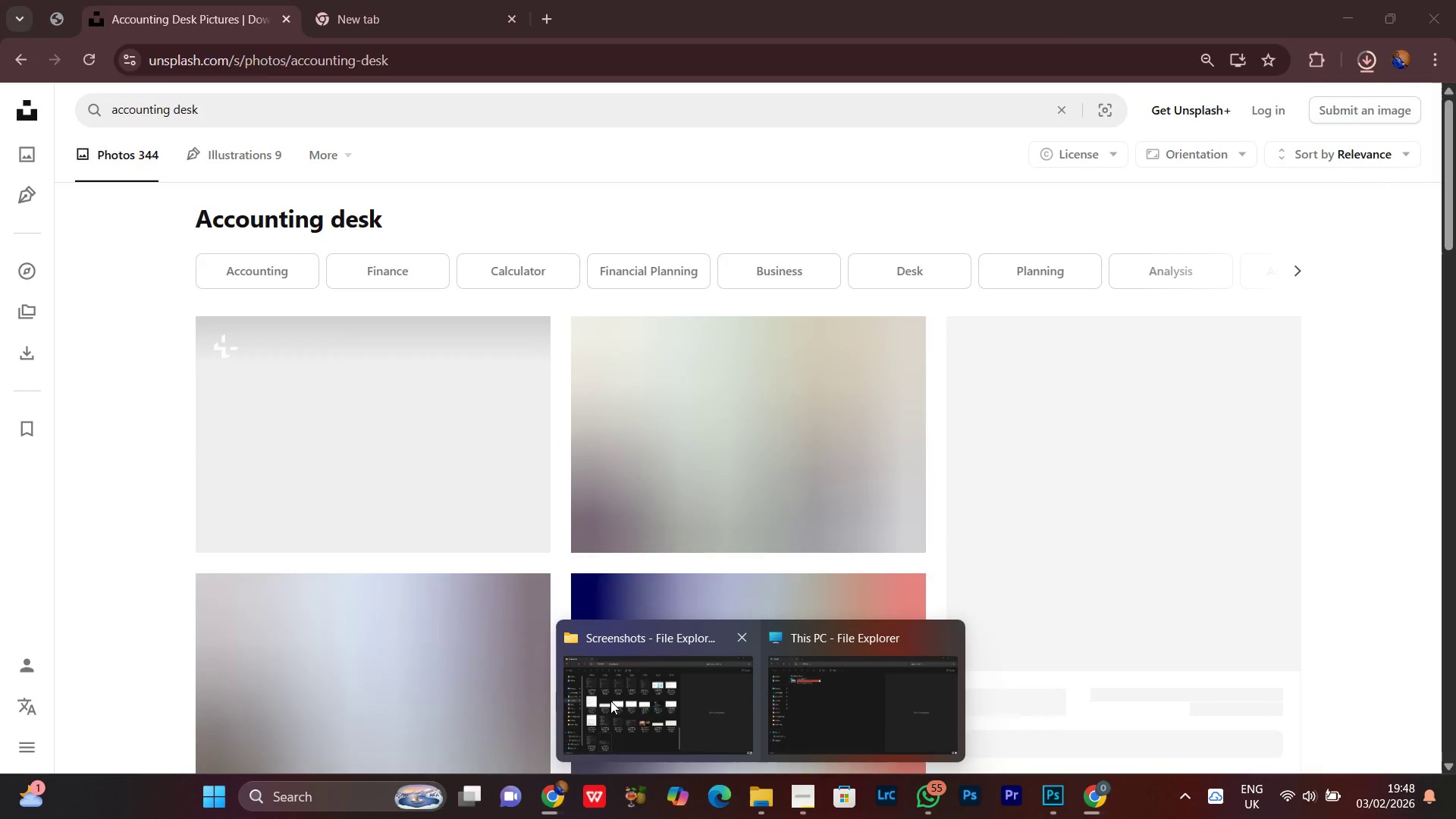 
left_click([610, 701])
 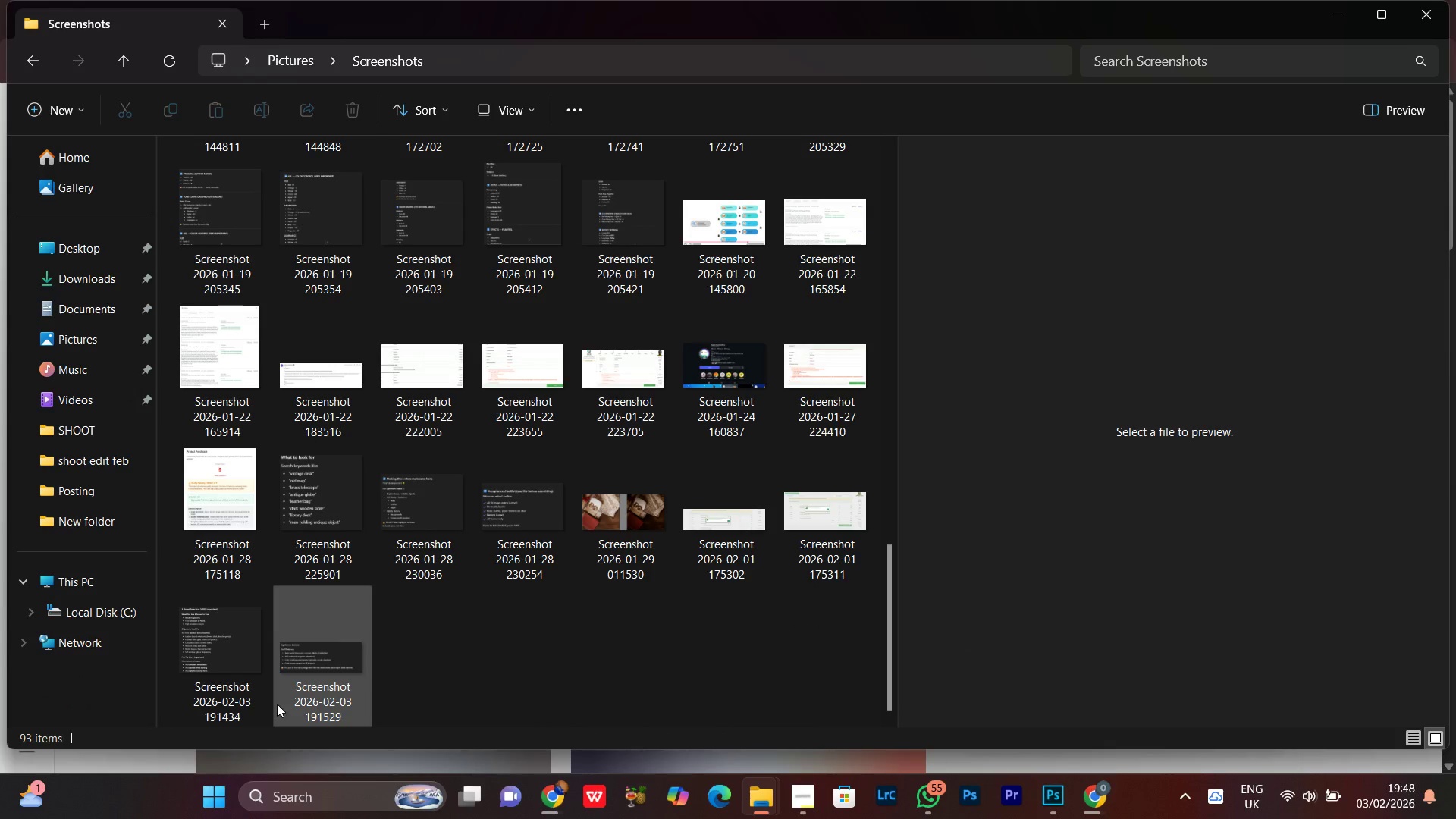 
left_click([318, 656])
 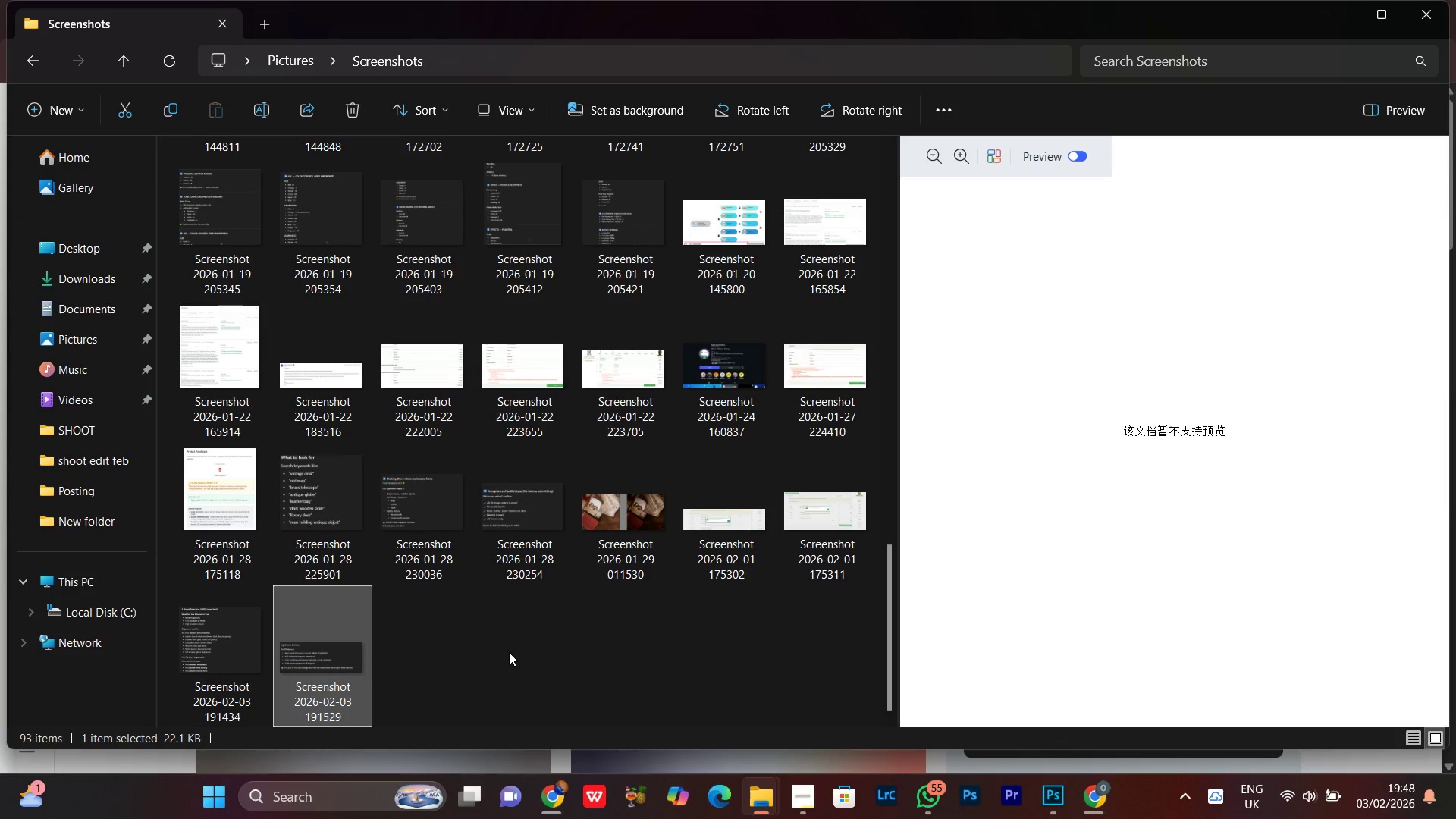 
wait(5.59)
 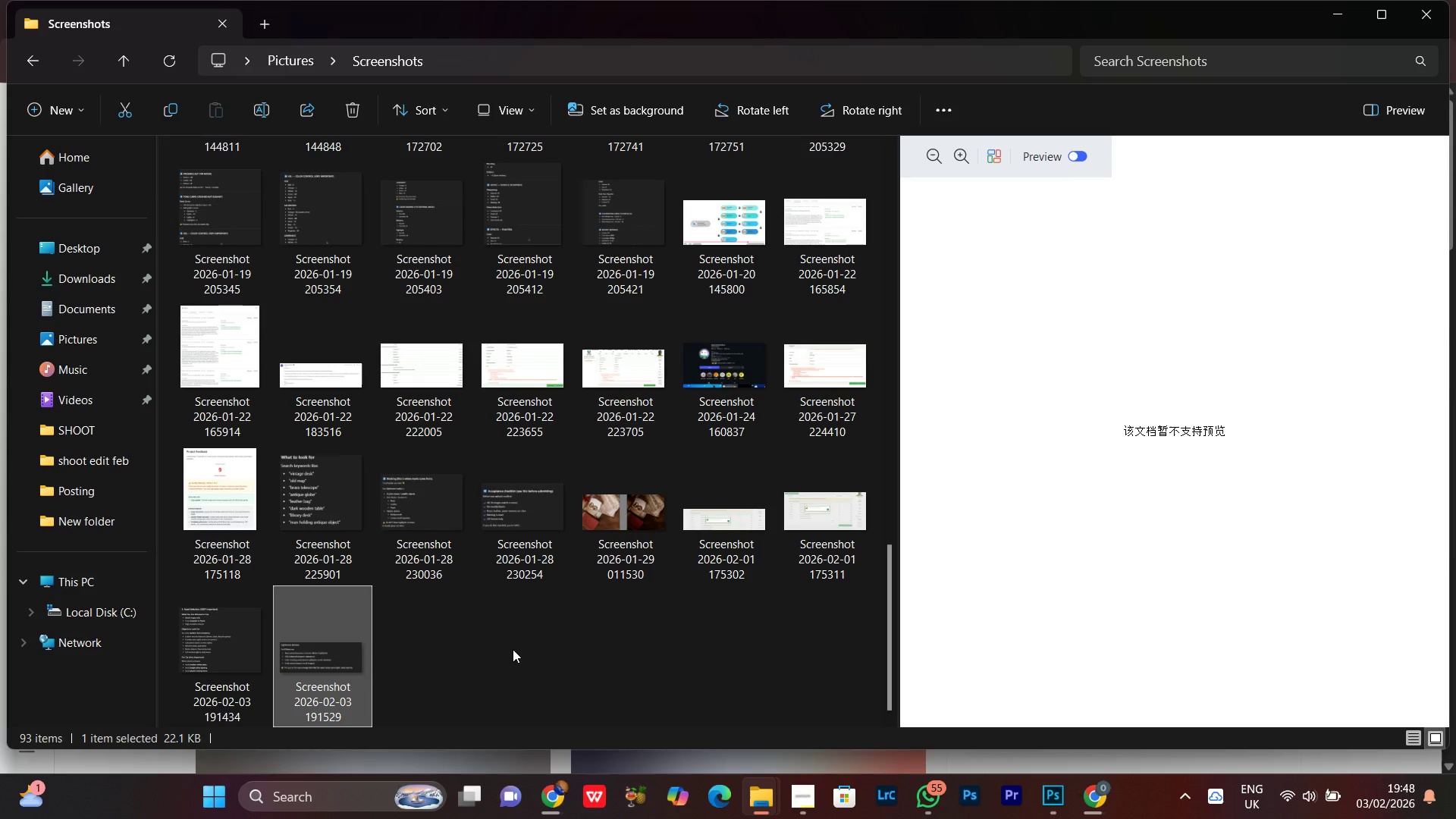 
left_click([509, 652])
 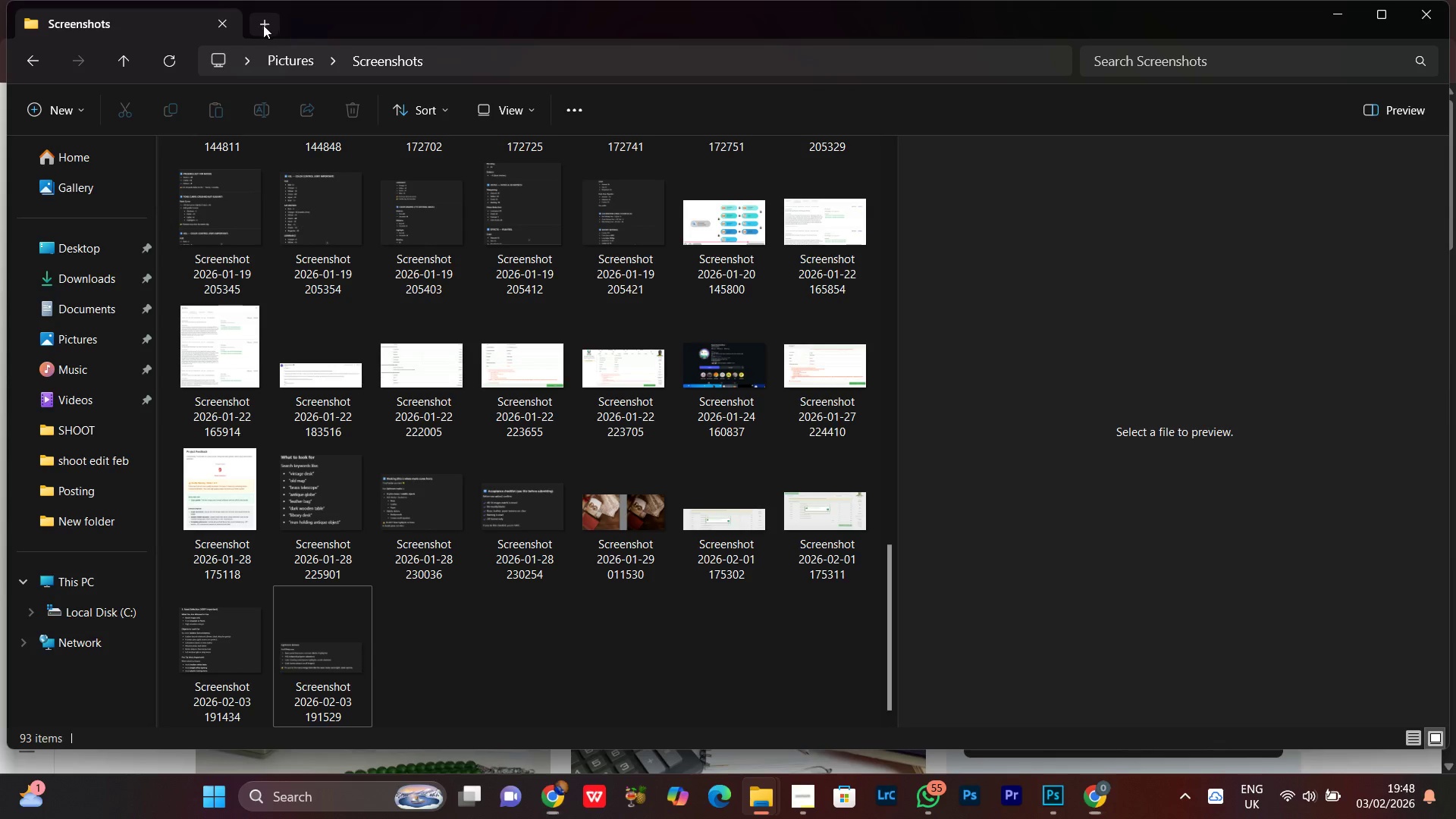 
left_click([265, 21])
 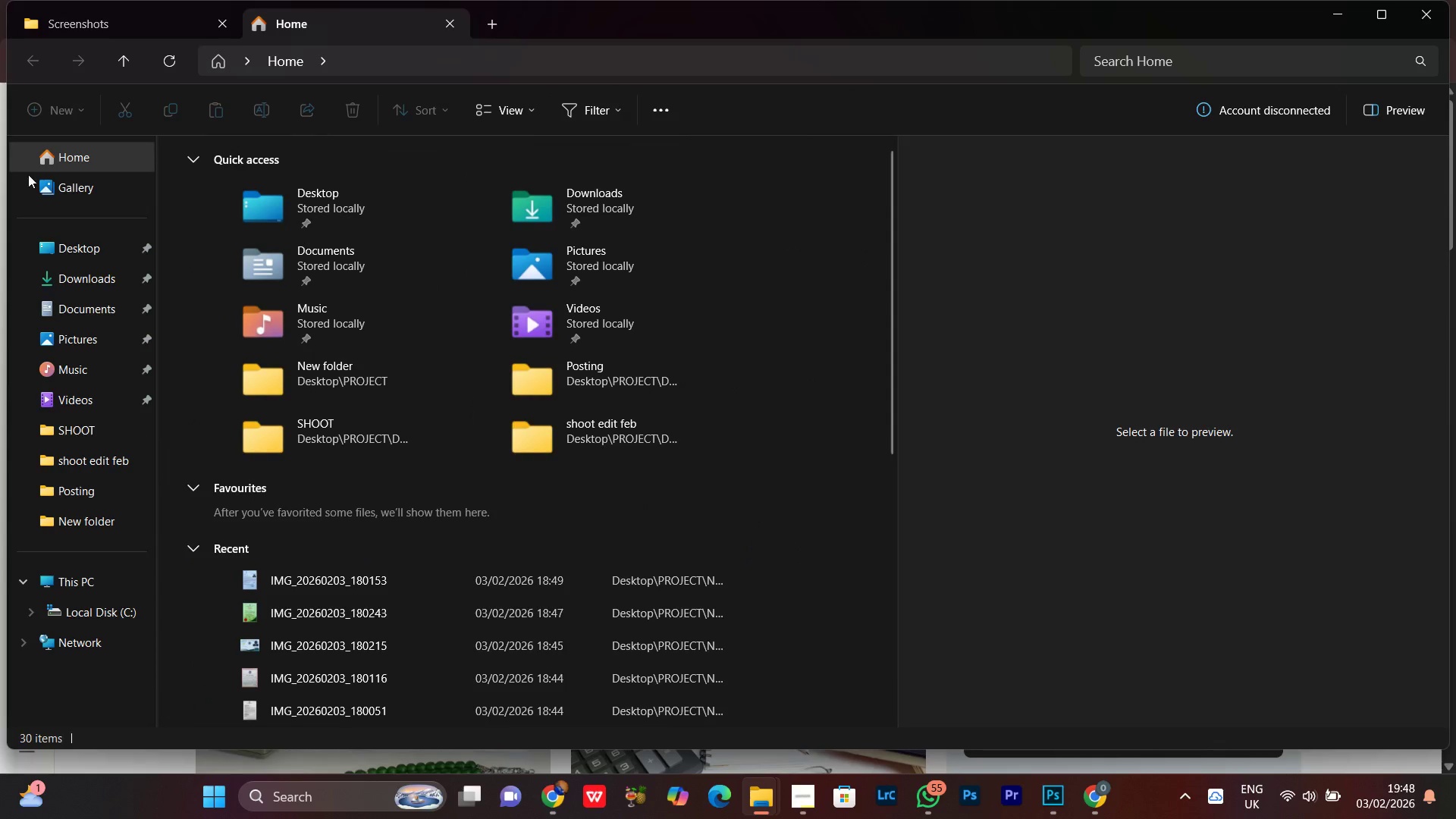 
left_click([102, 21])
 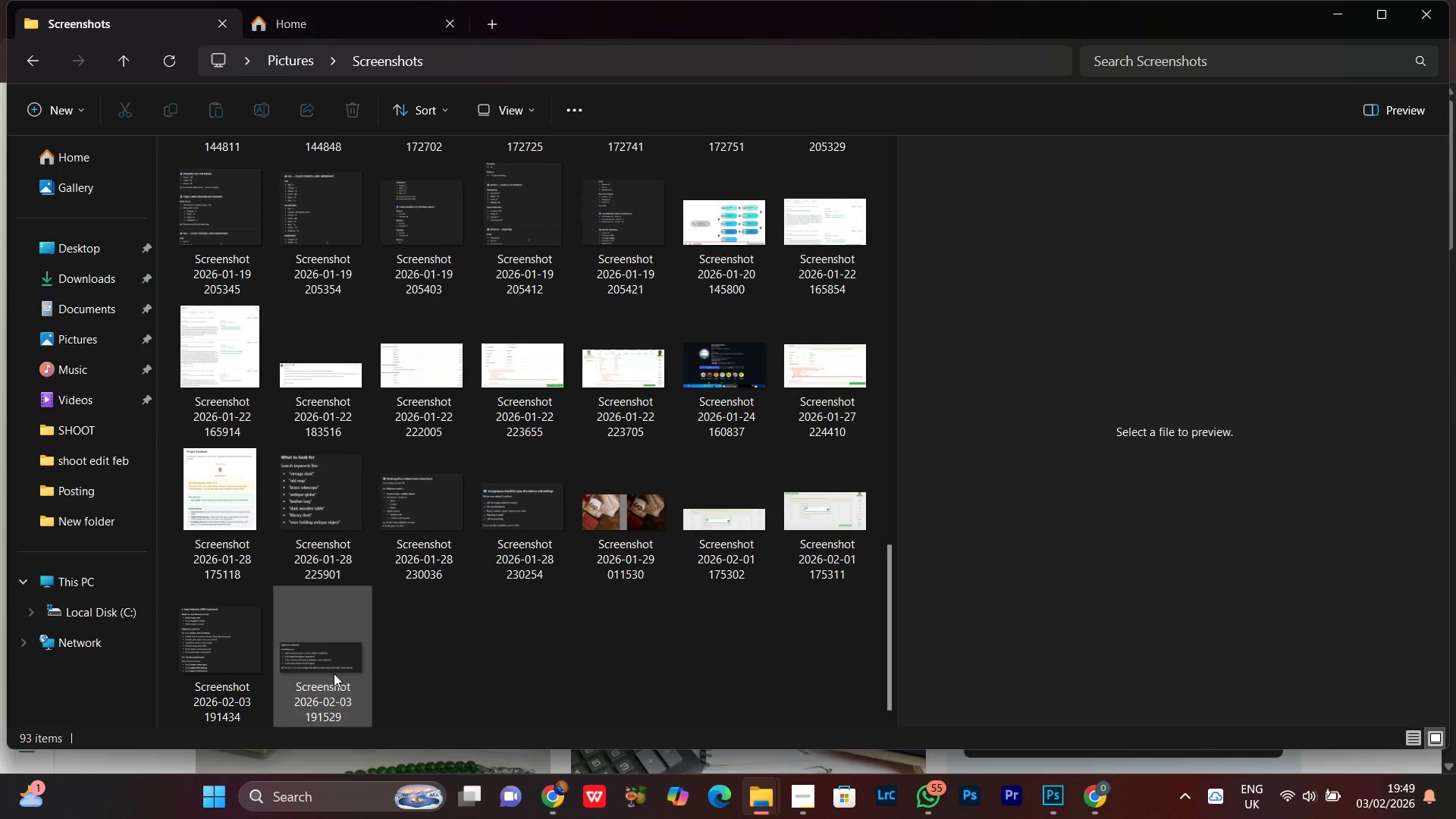 
left_click([331, 658])
 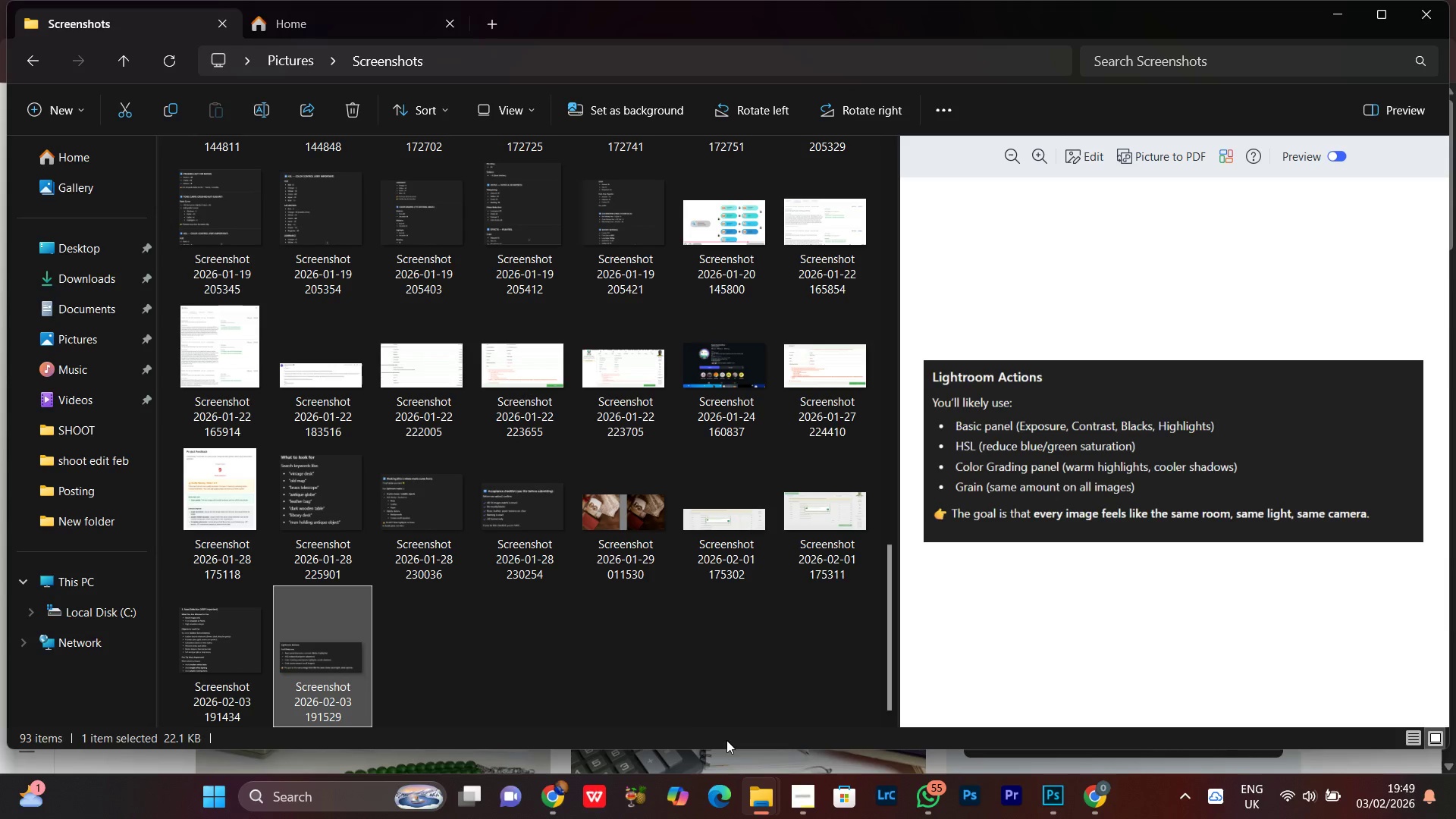 
left_click([440, 645])
 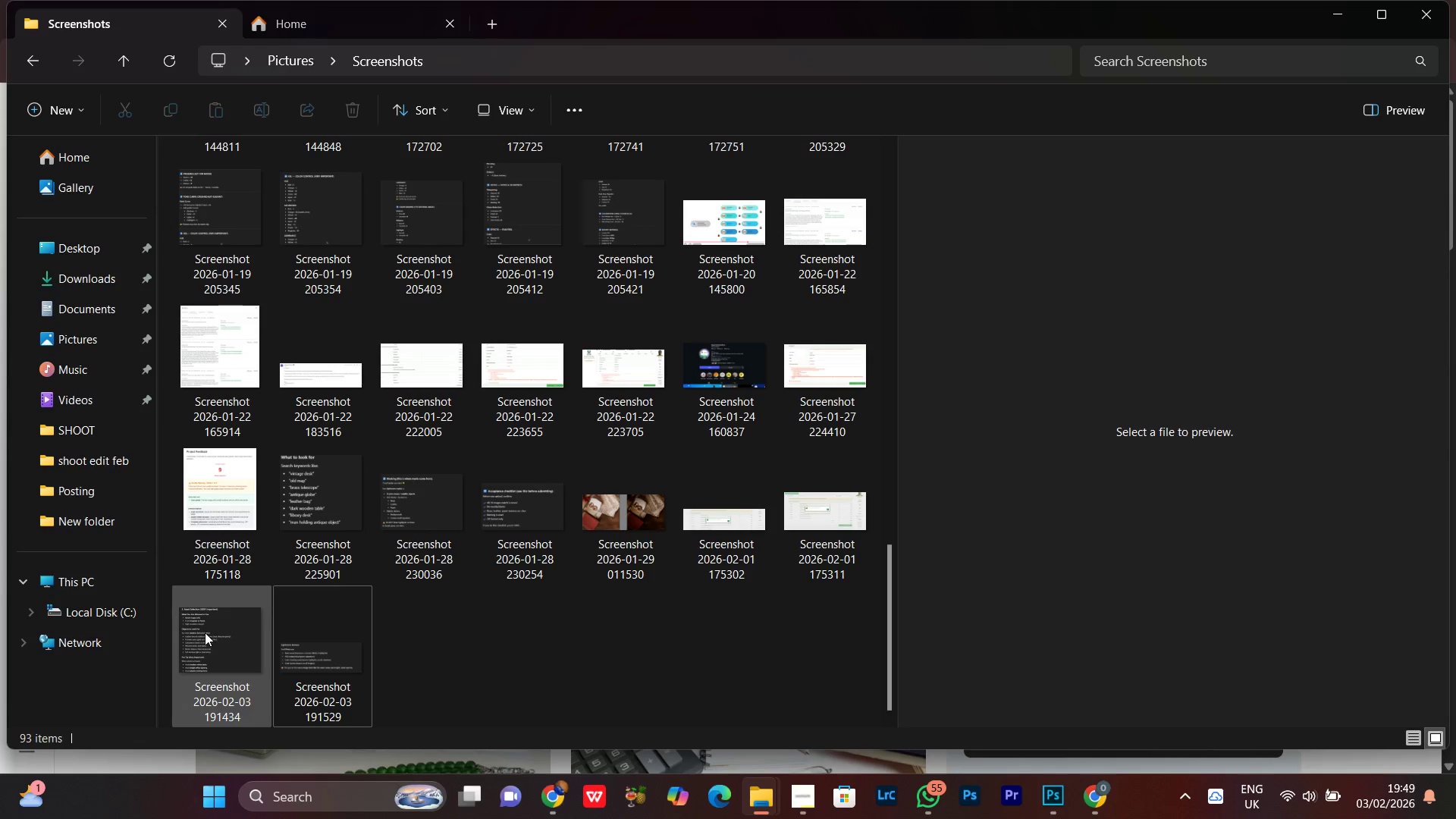 
left_click([204, 631])
 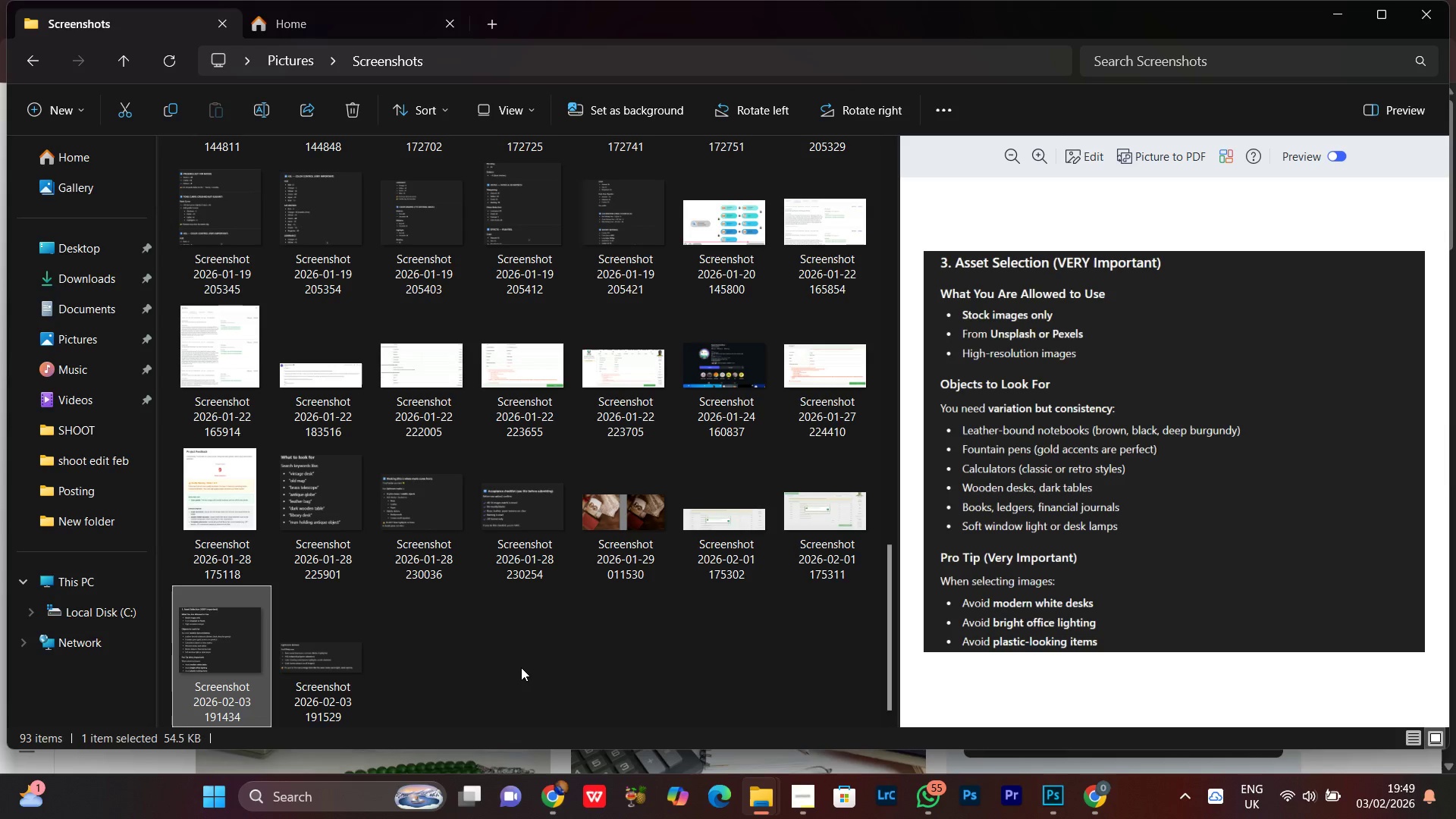 
left_click([521, 667])
 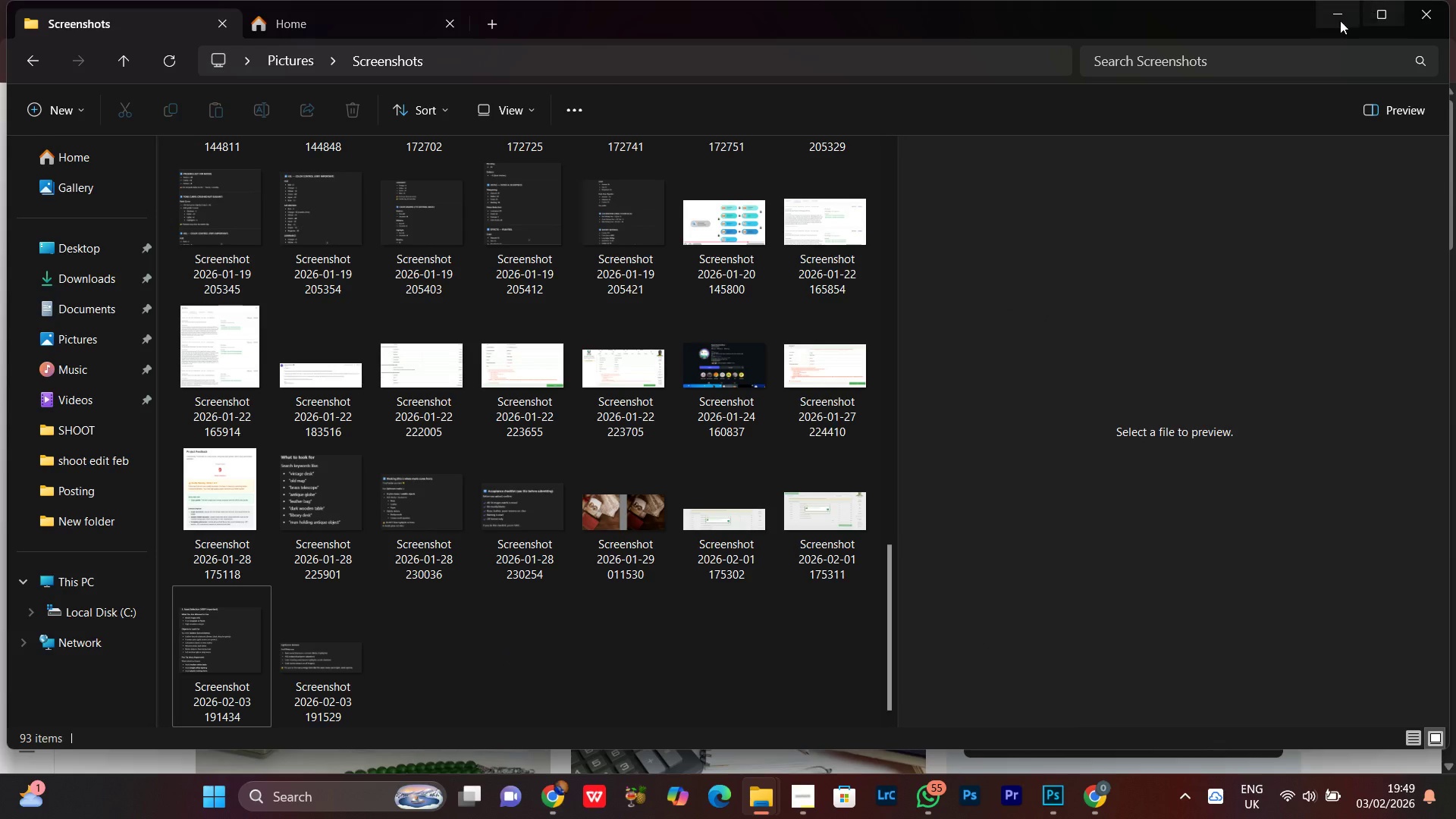 
left_click([1337, 13])
 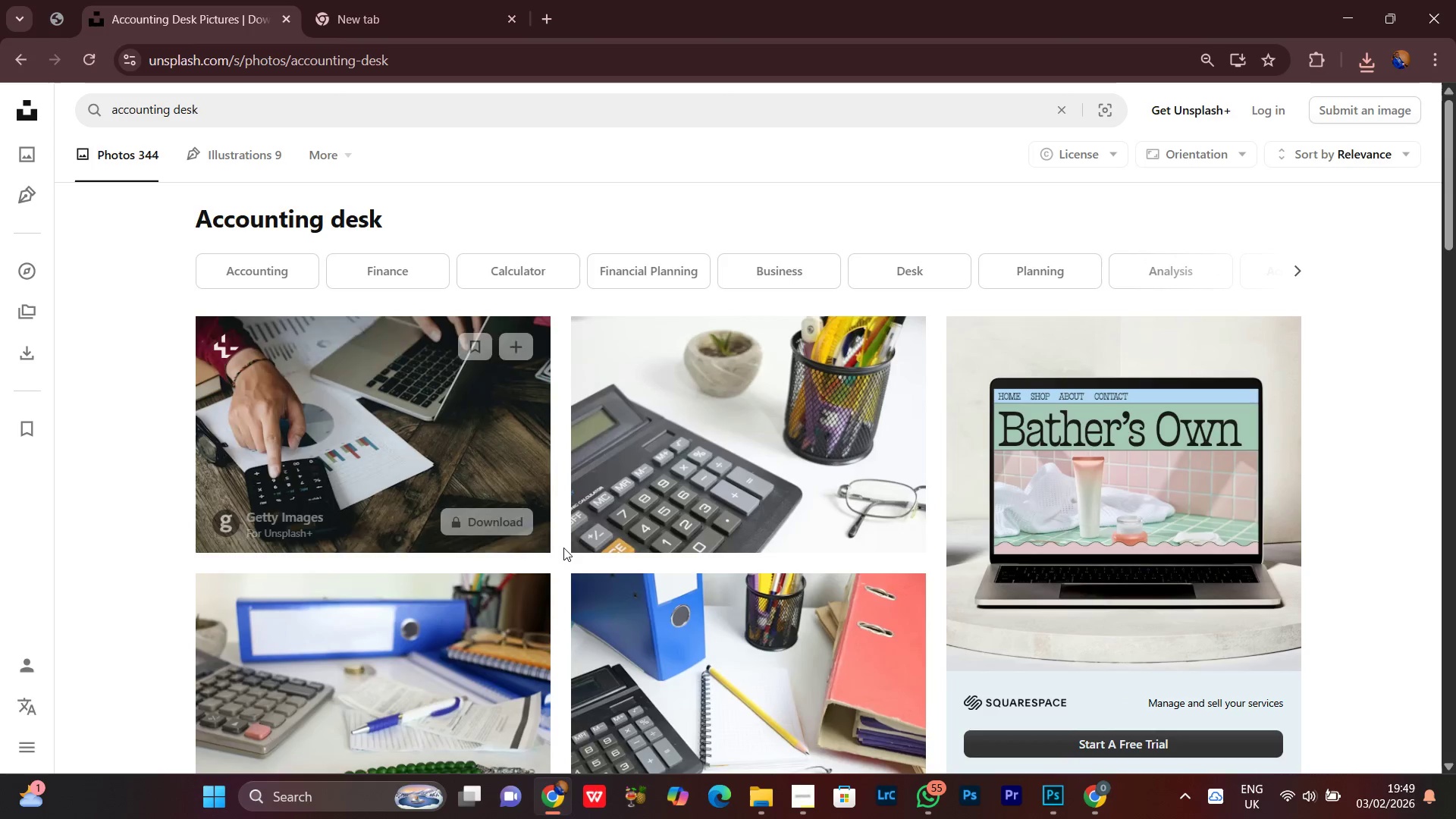 
scroll: coordinate [565, 548], scroll_direction: down, amount: 5.0
 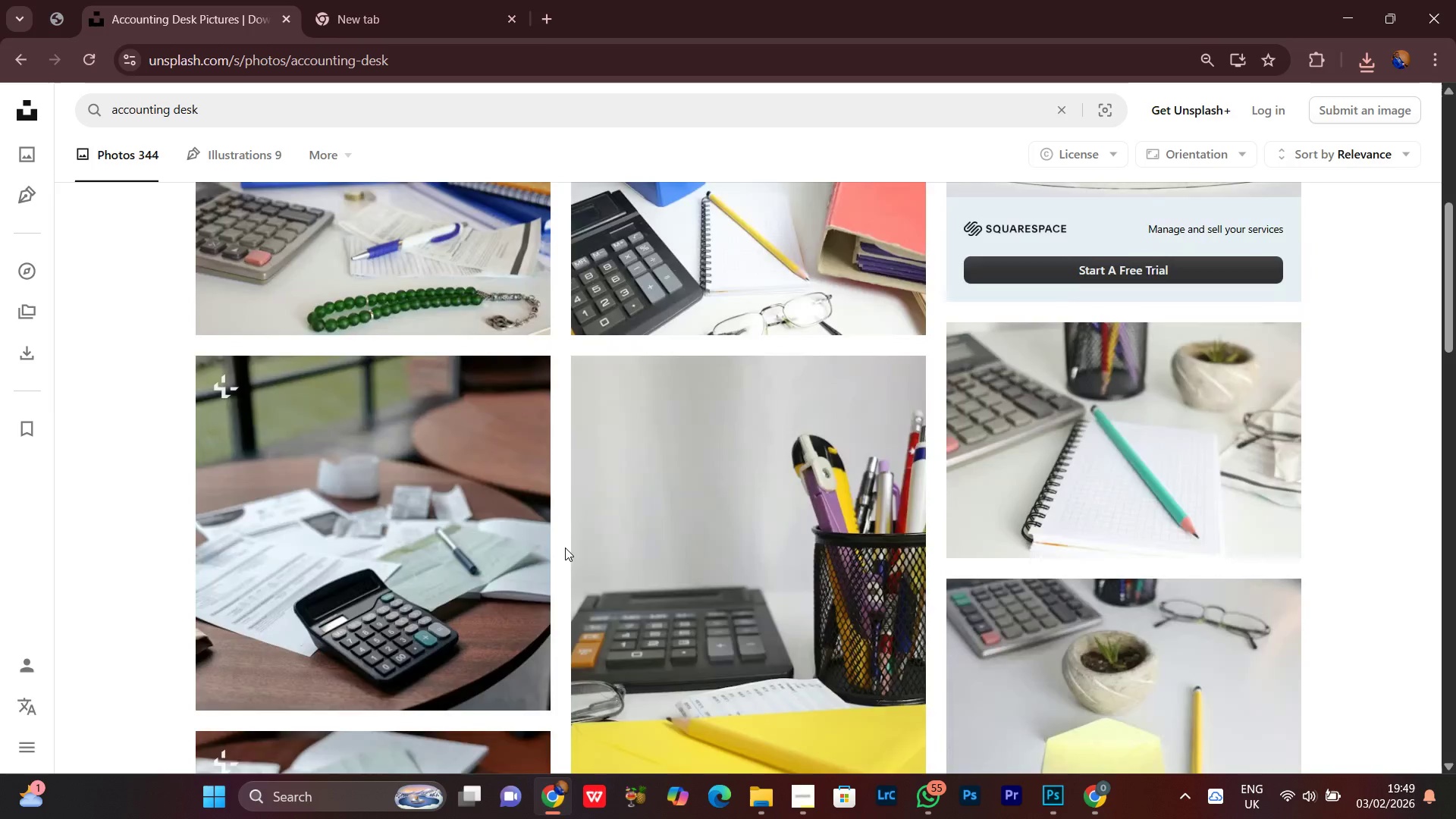 
scroll: coordinate [565, 548], scroll_direction: up, amount: 3.0
 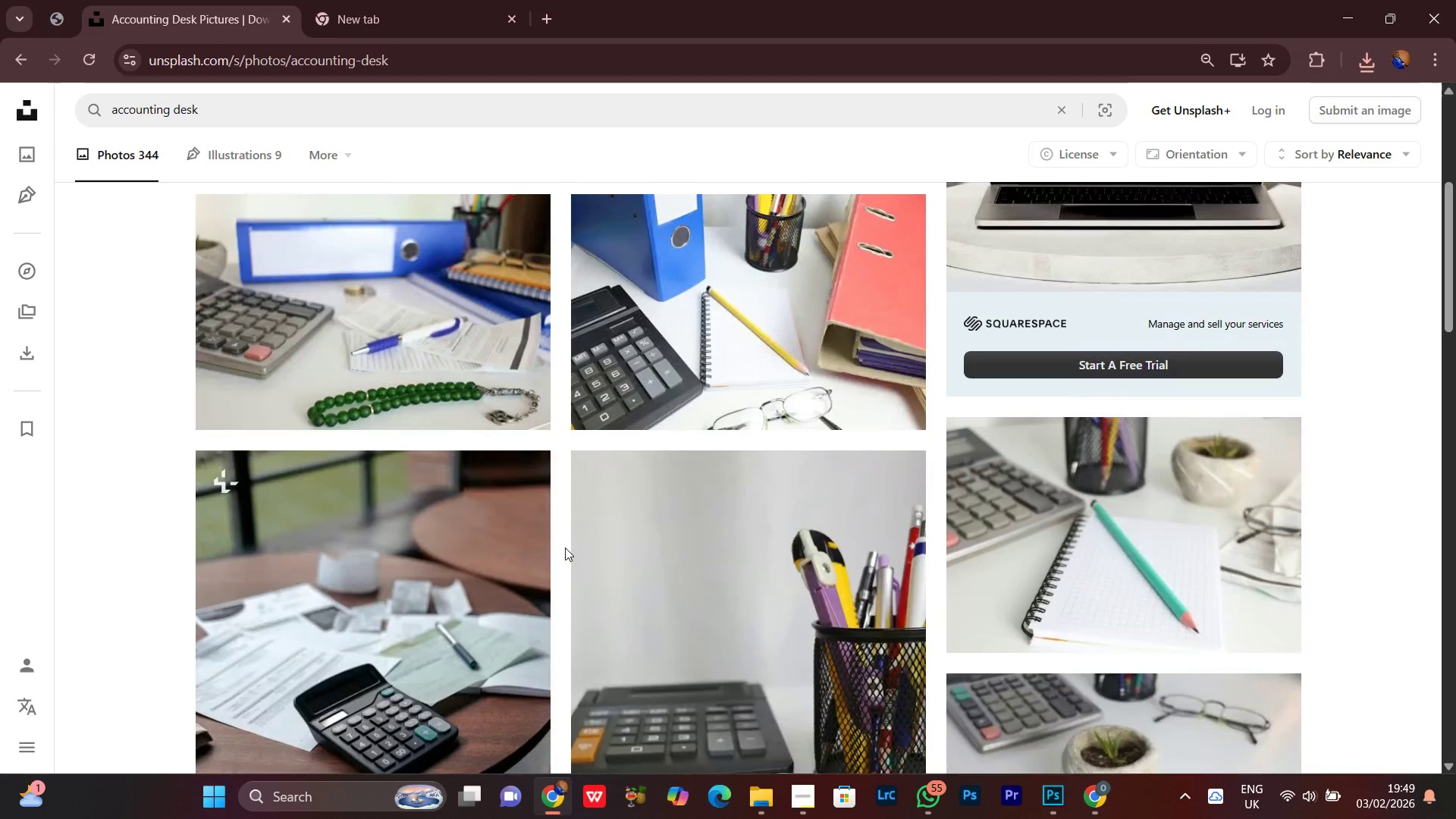 
scroll: coordinate [1269, 441], scroll_direction: down, amount: 4.0
 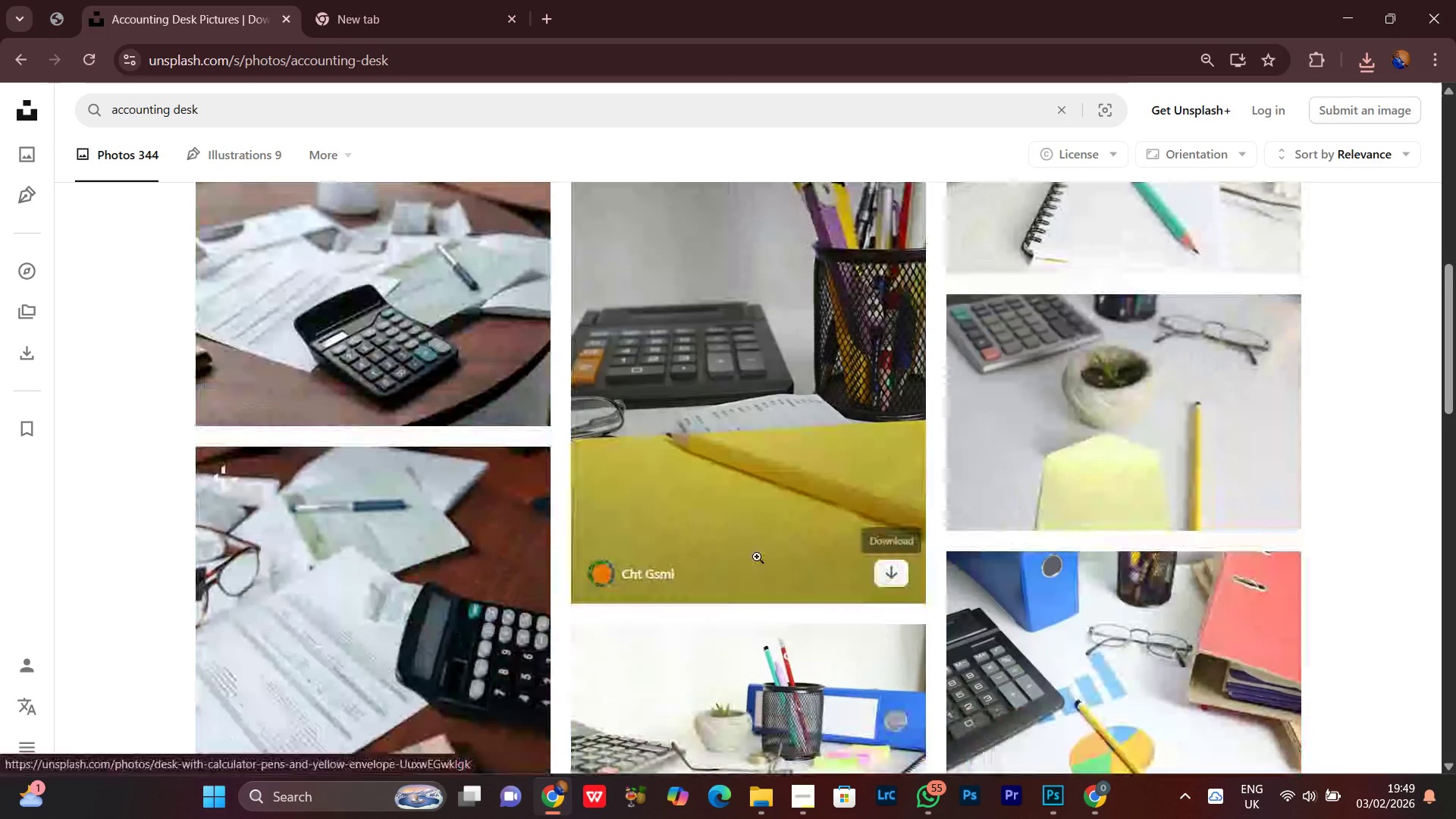 
scroll: coordinate [757, 556], scroll_direction: up, amount: 2.0
 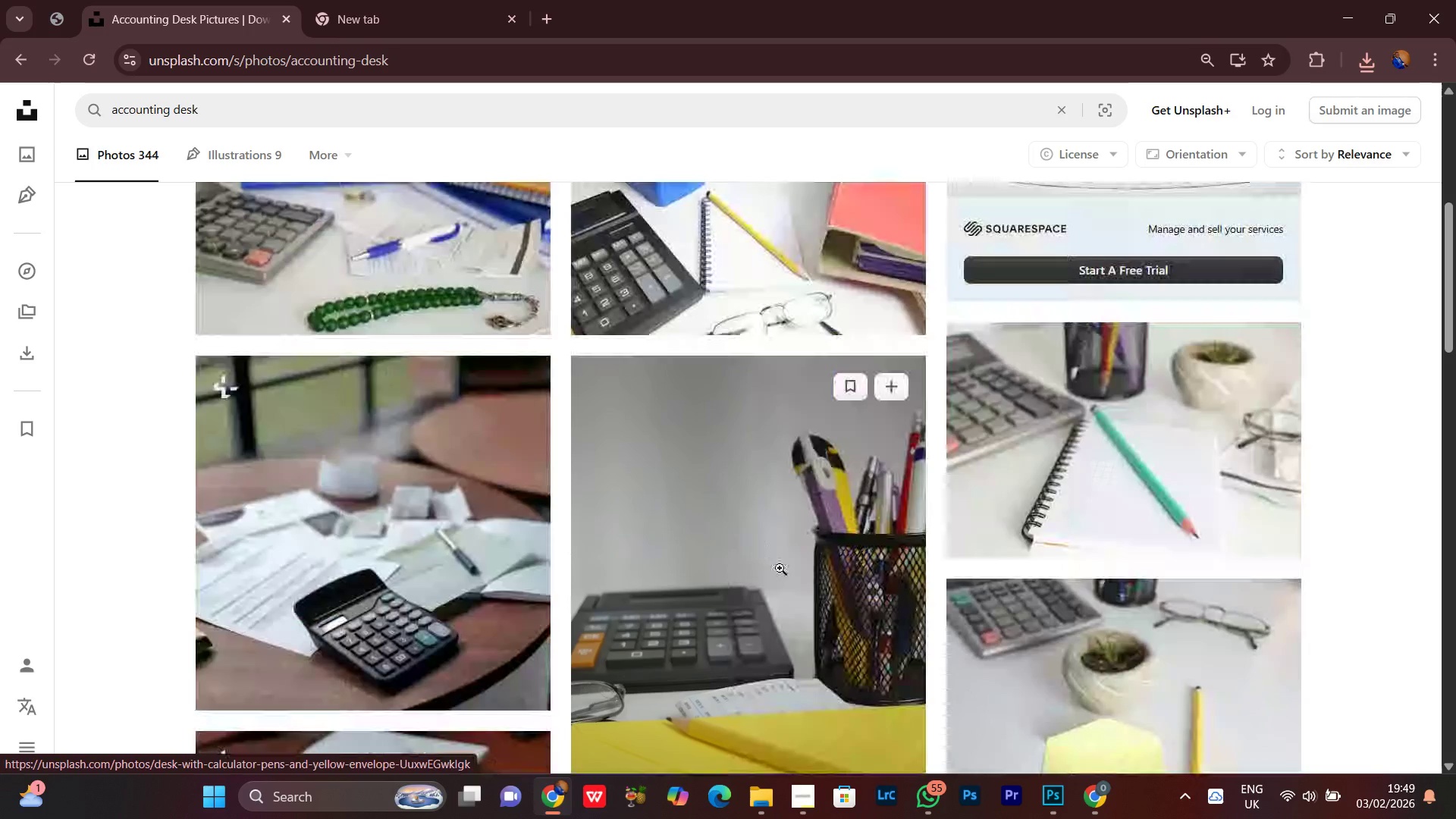 
scroll: coordinate [1435, 479], scroll_direction: down, amount: 6.0
 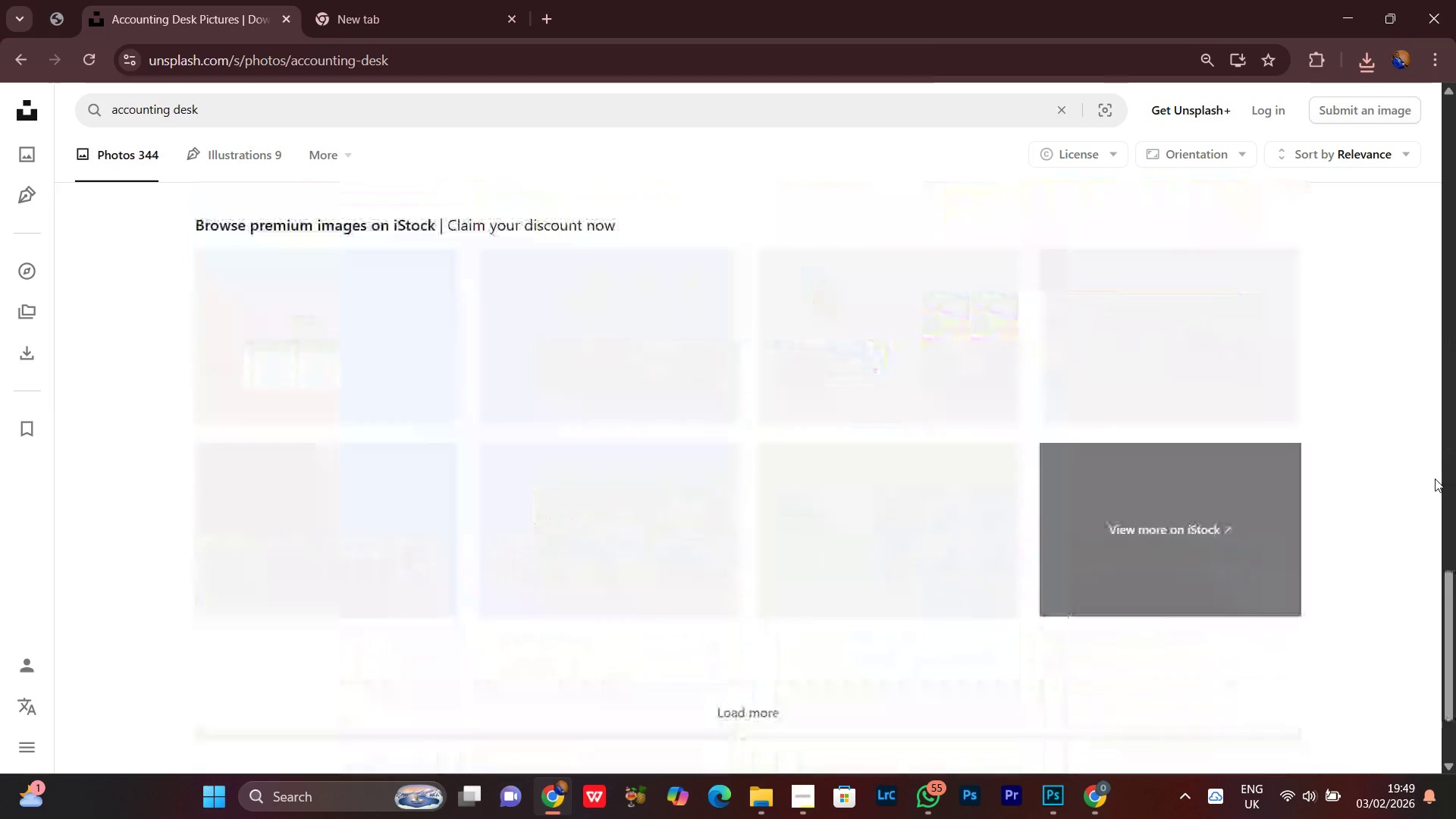 
left_click([820, 560])
 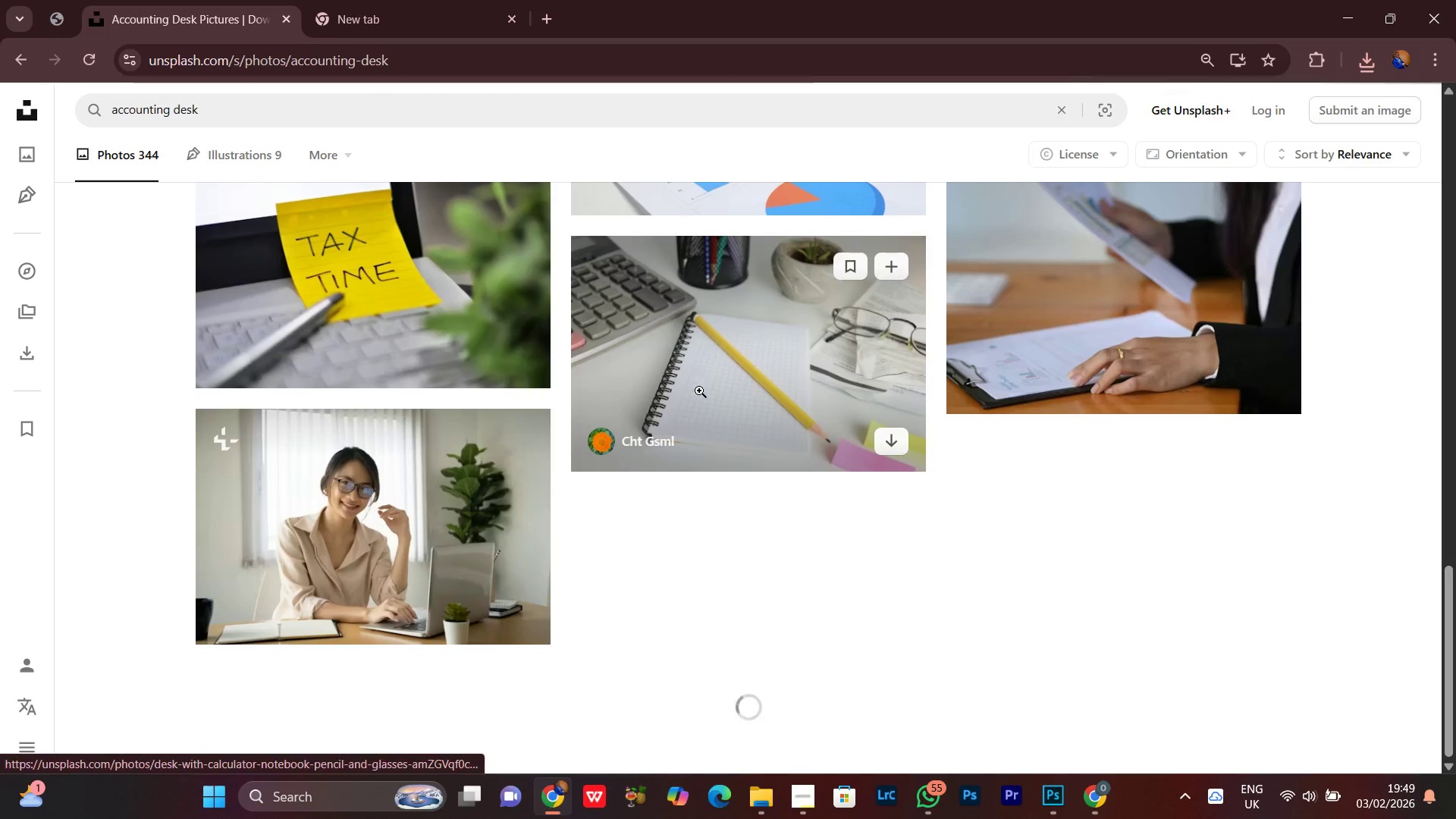 
scroll: coordinate [837, 557], scroll_direction: up, amount: 16.0